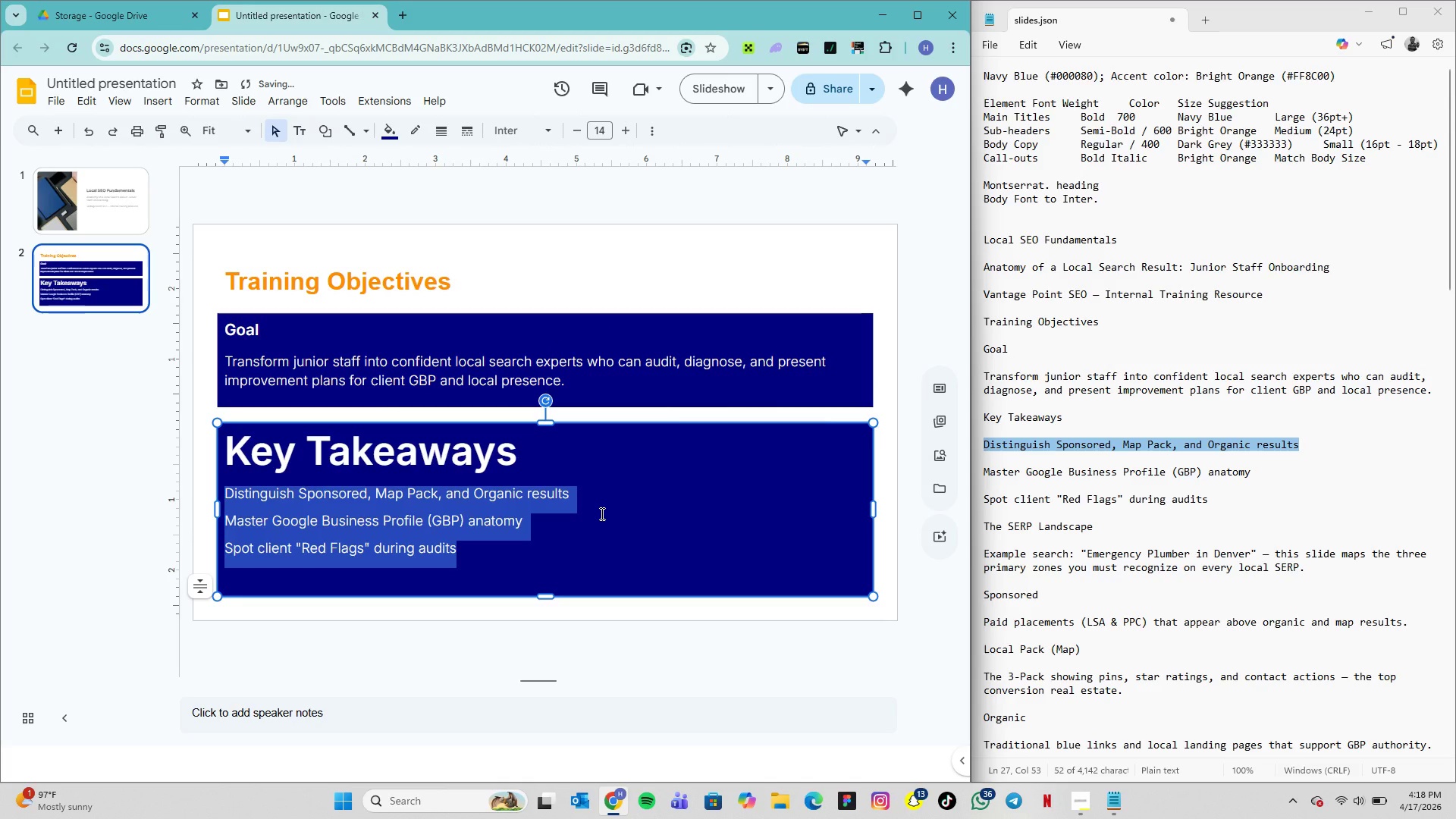 
left_click([601, 513])
 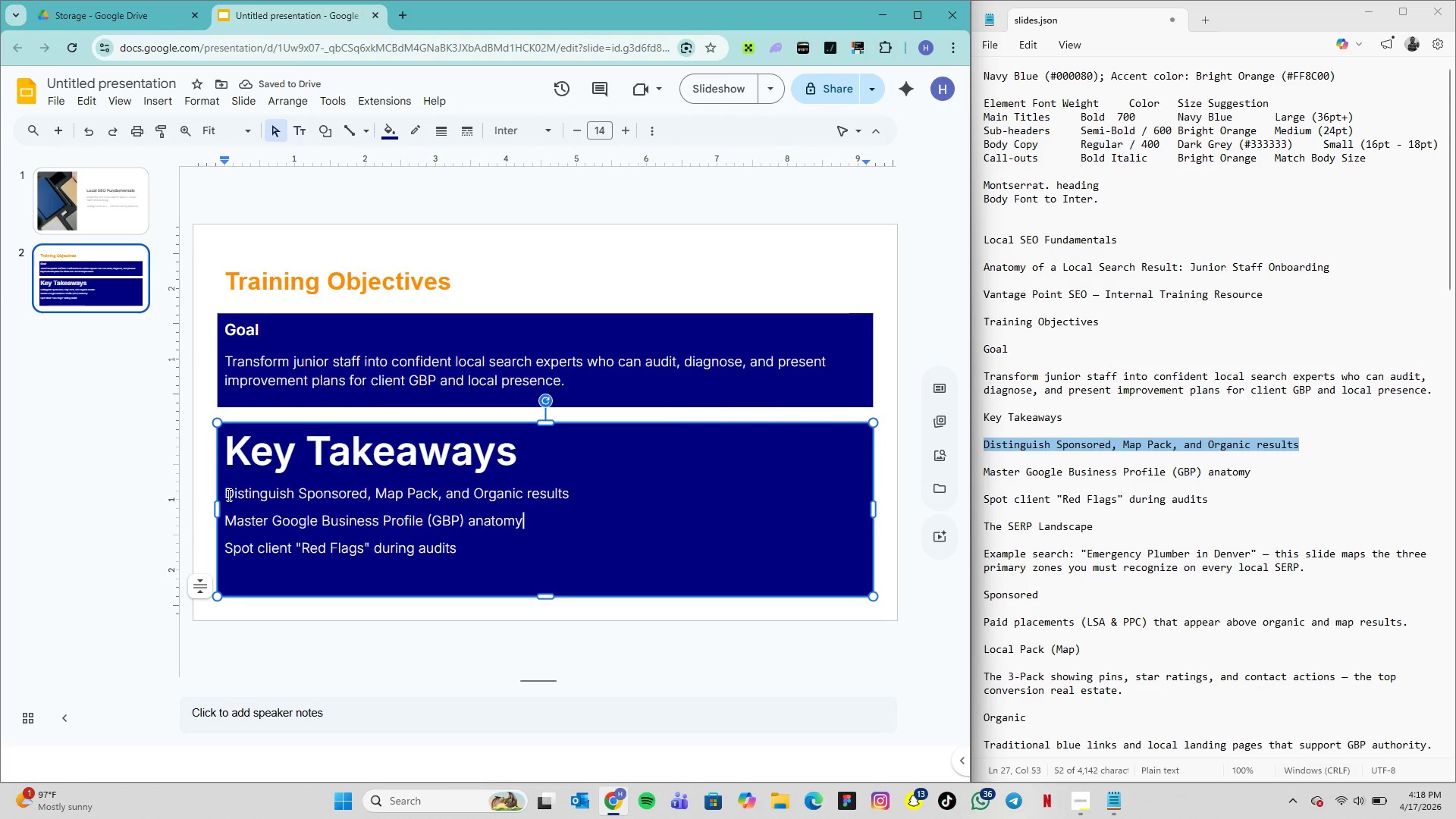 
left_click_drag(start_coordinate=[224, 493], to_coordinate=[471, 557])
 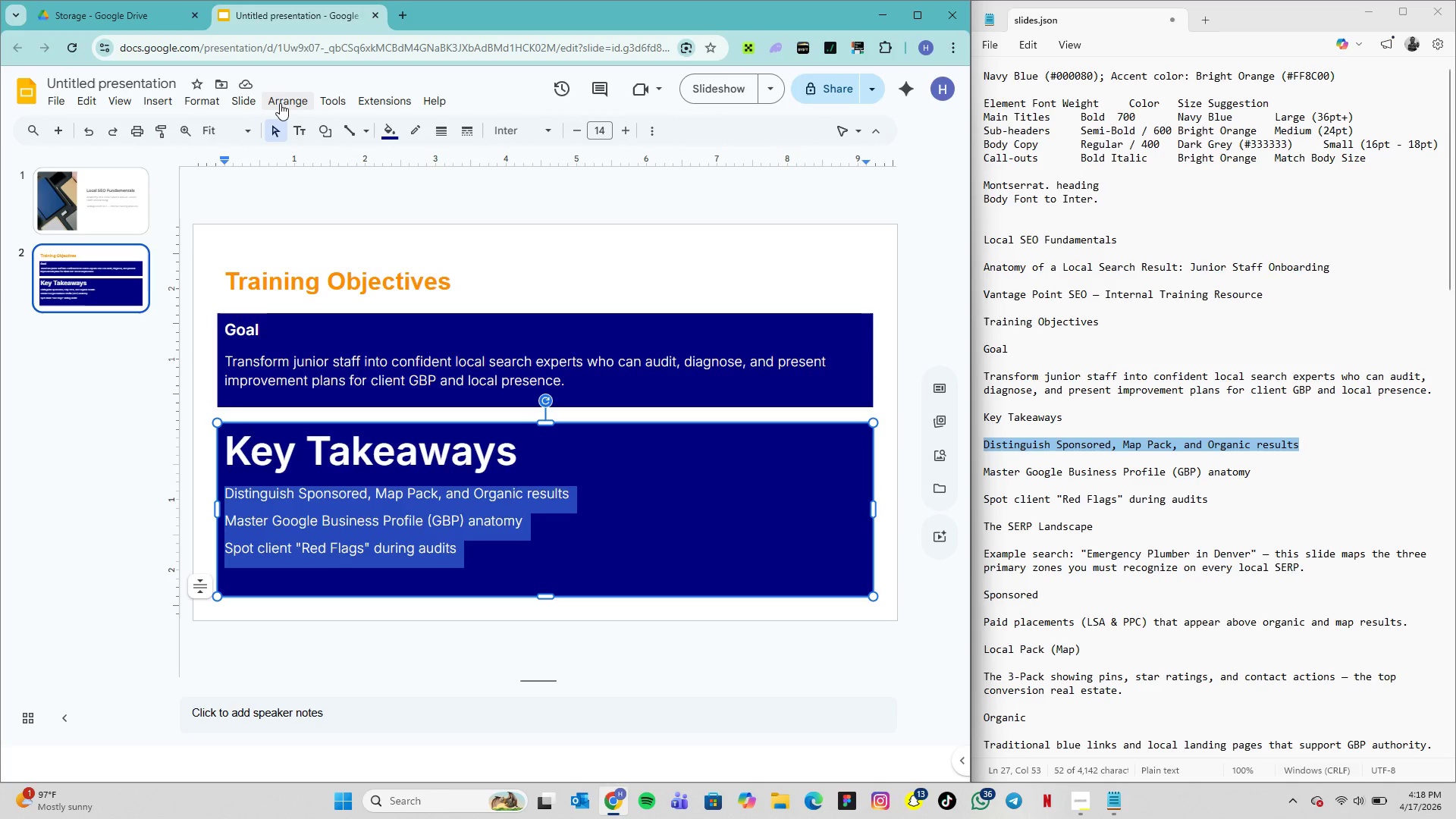 
wait(10.75)
 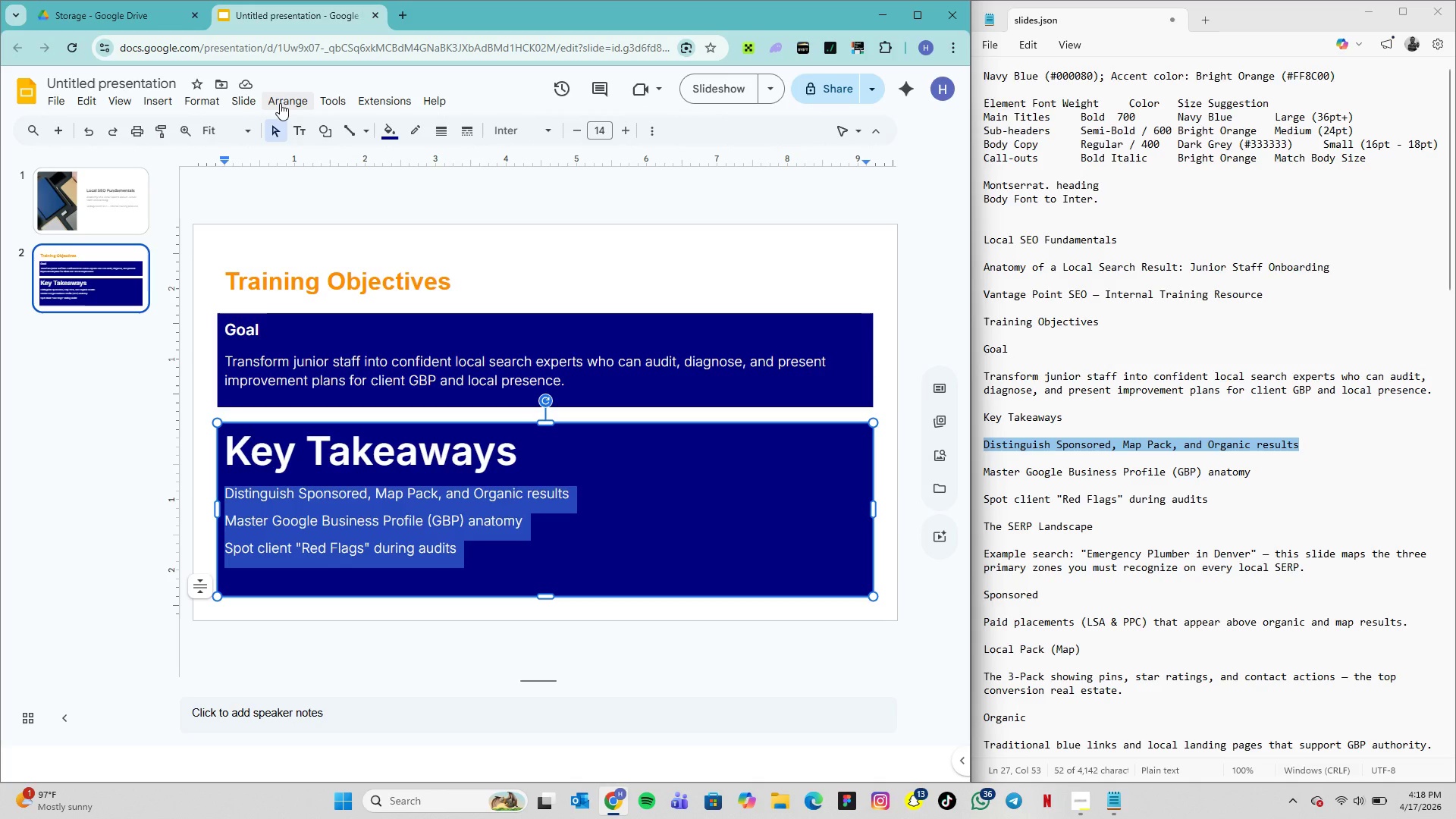 
mouse_move([349, 488])
 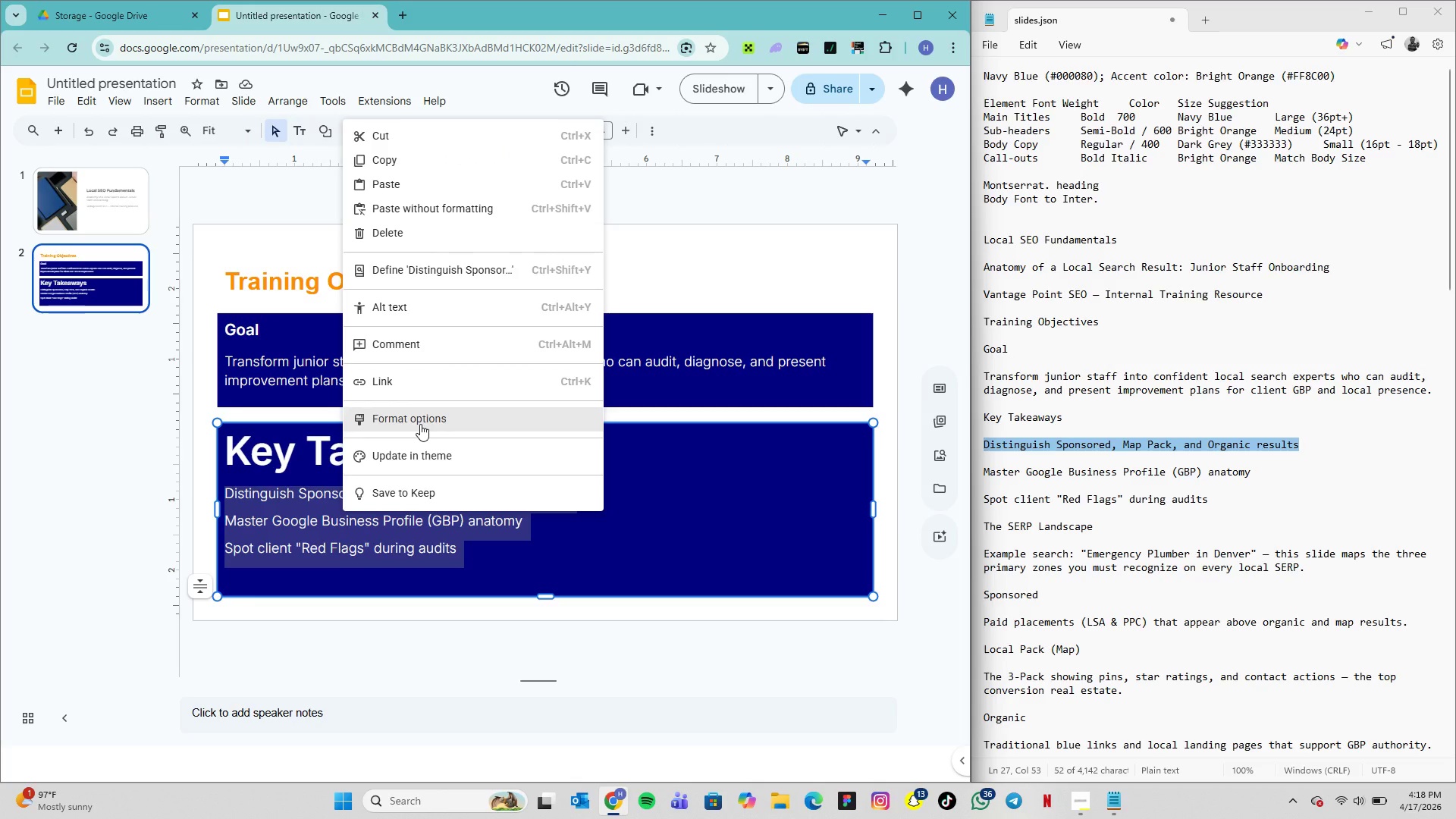 
left_click([420, 424])
 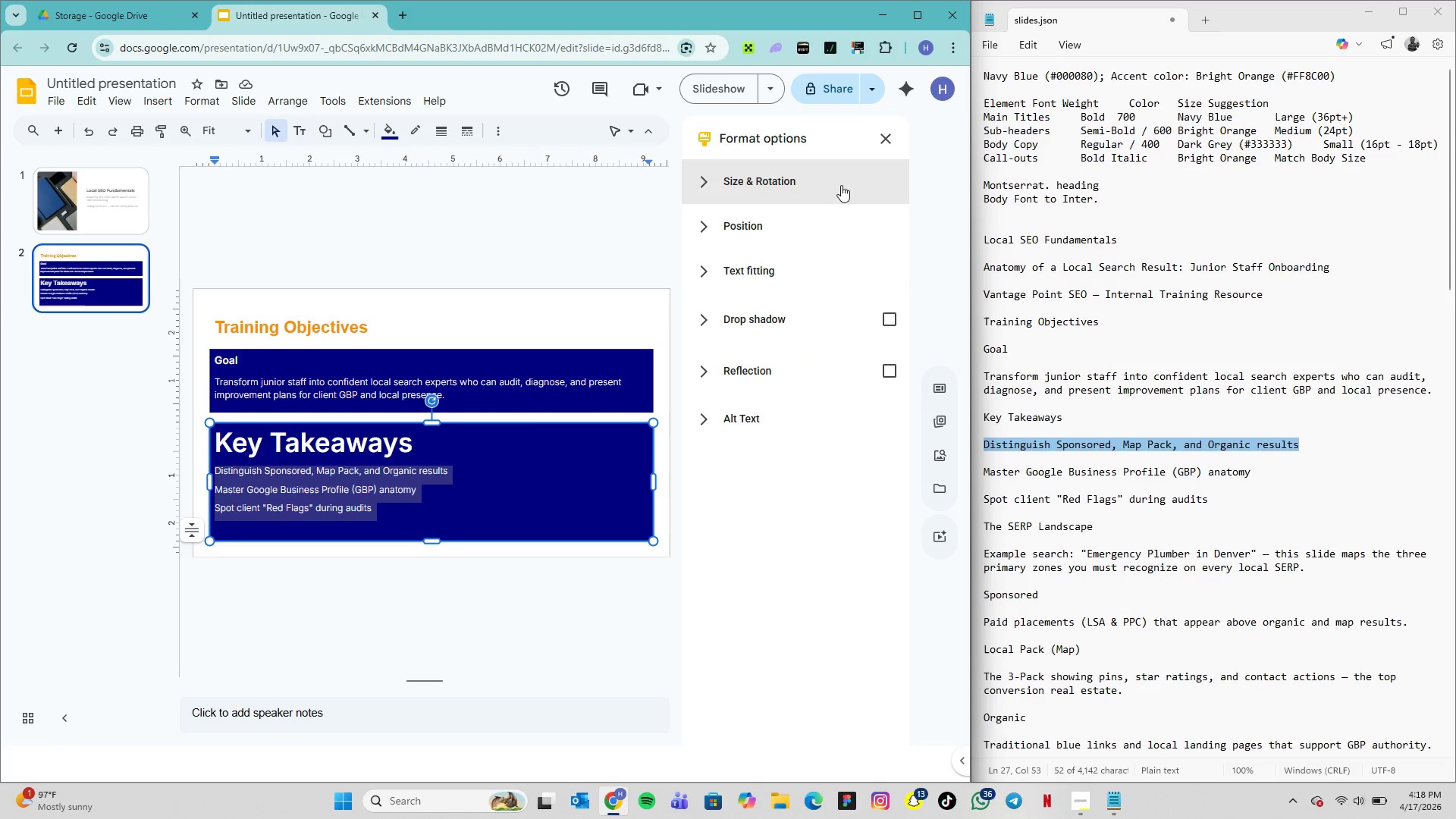 
left_click([877, 145])
 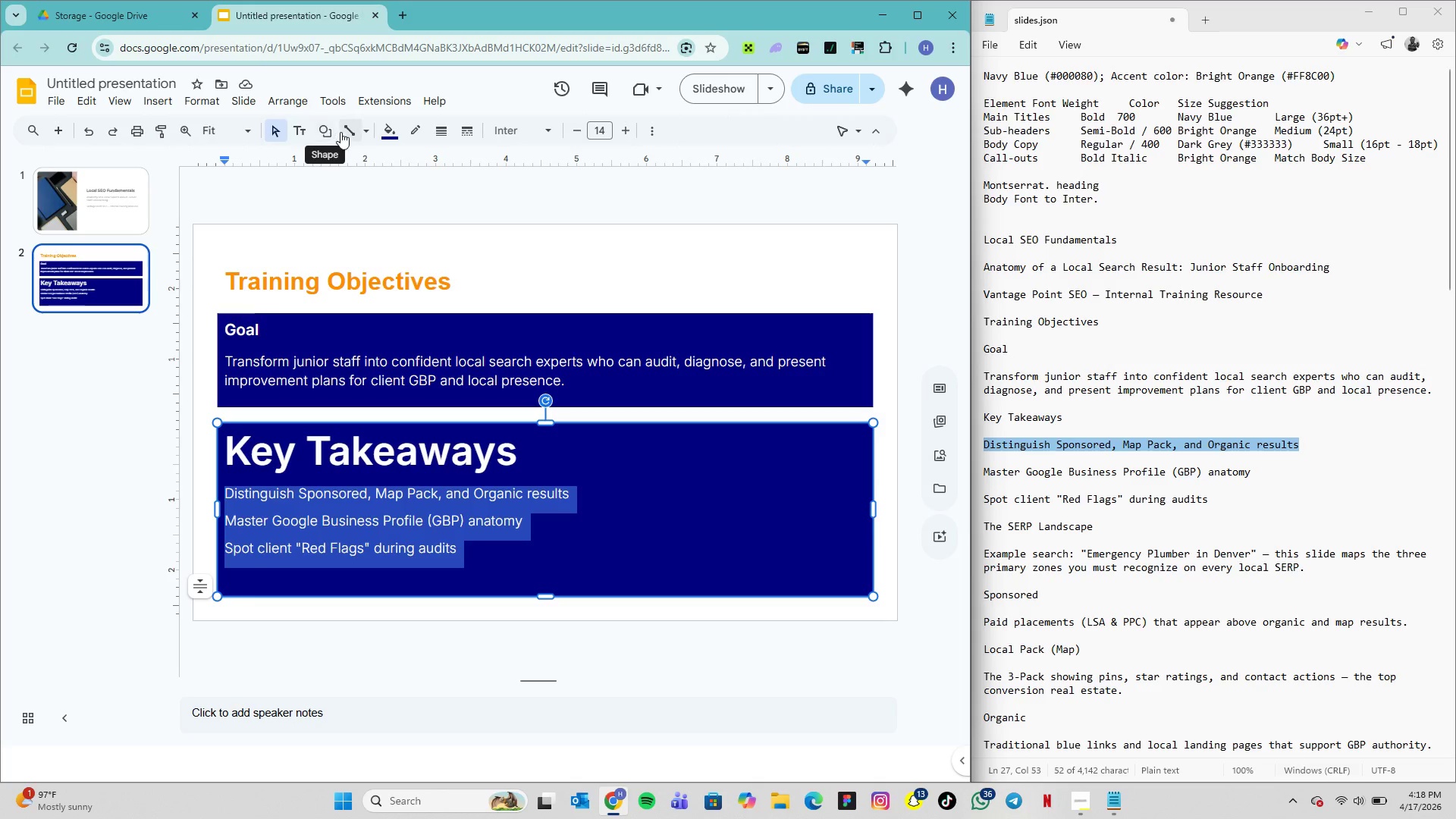 
wait(7.72)
 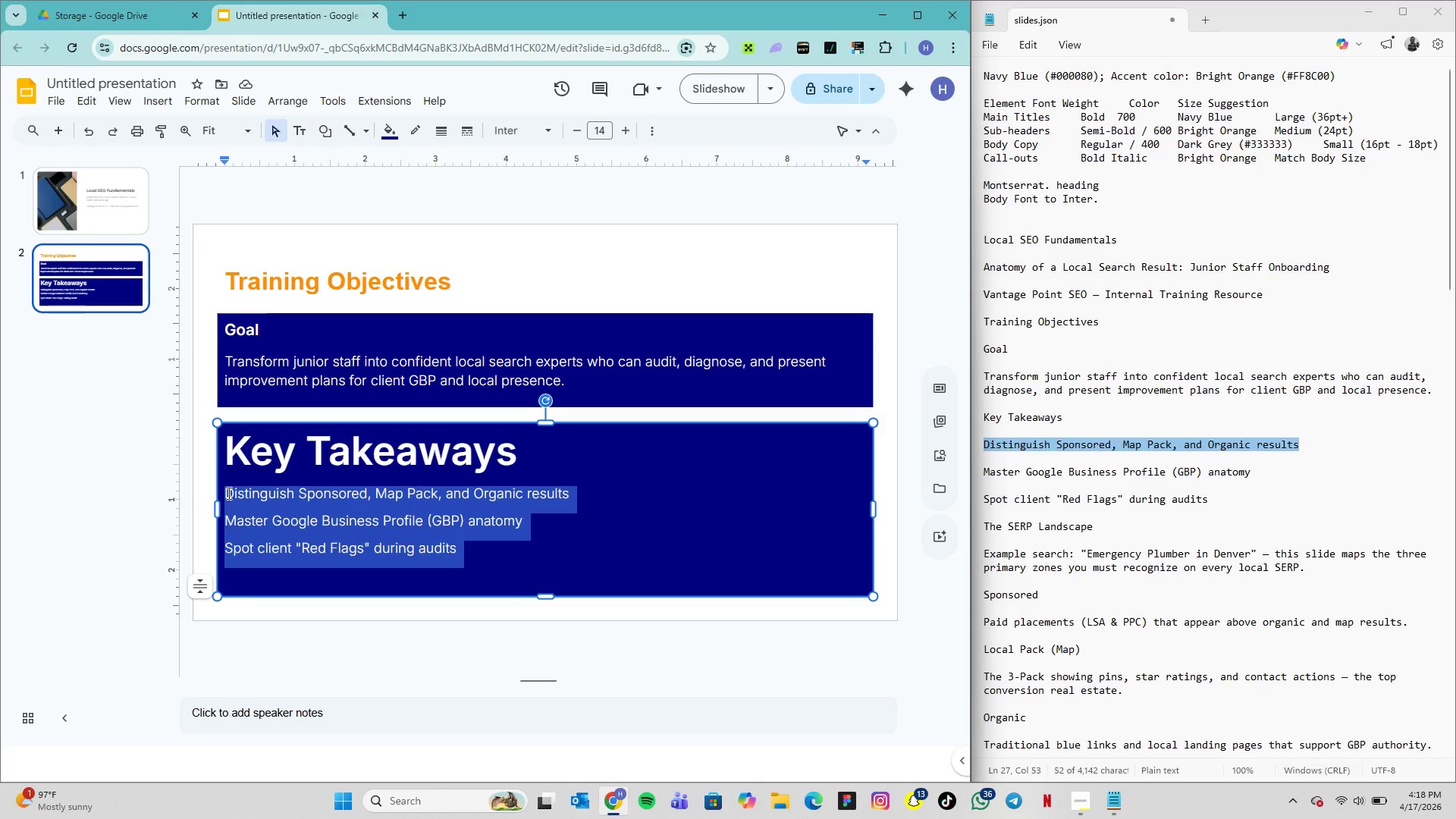 
left_click([308, 135])
 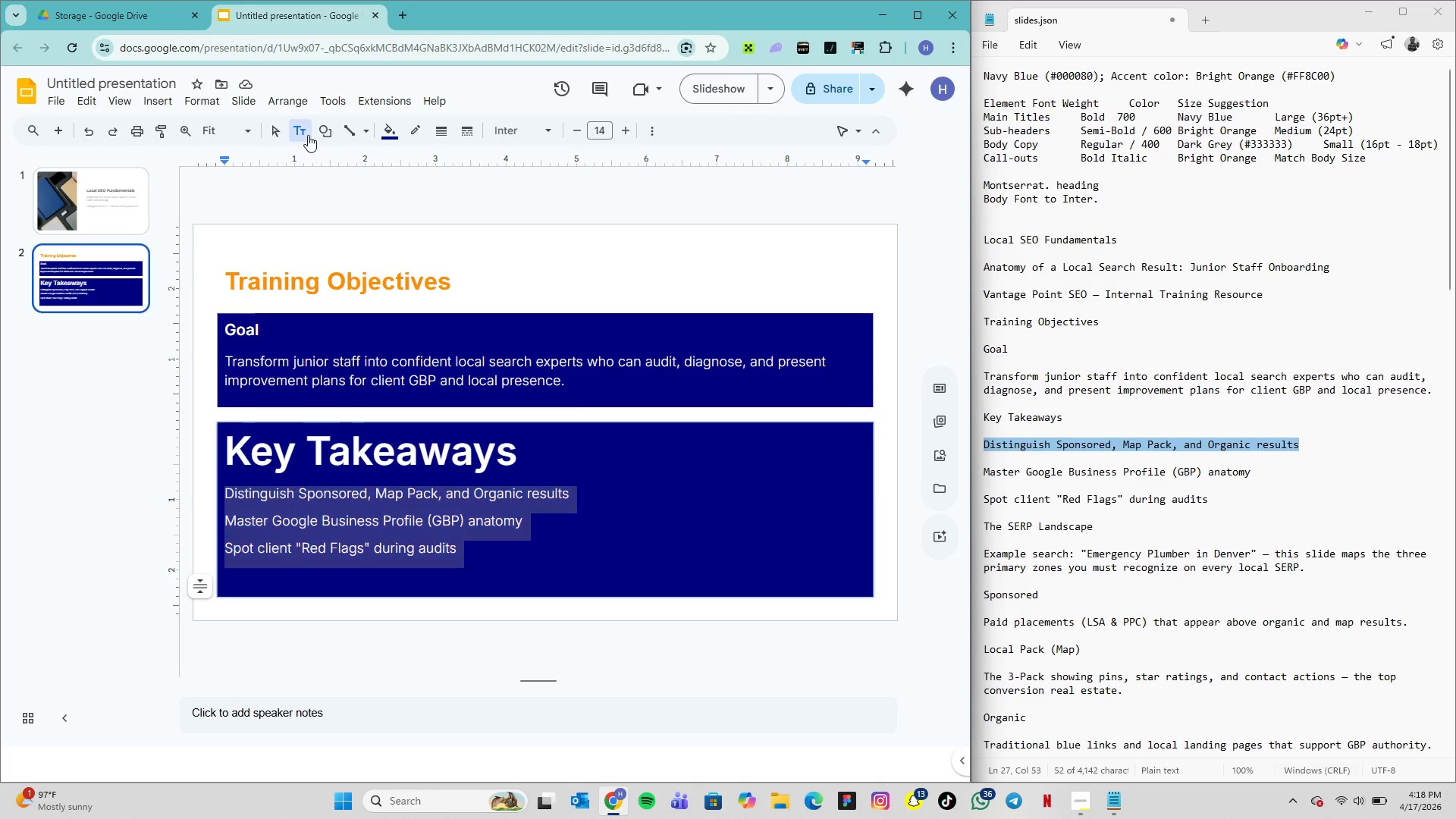 
right_click([308, 135])
 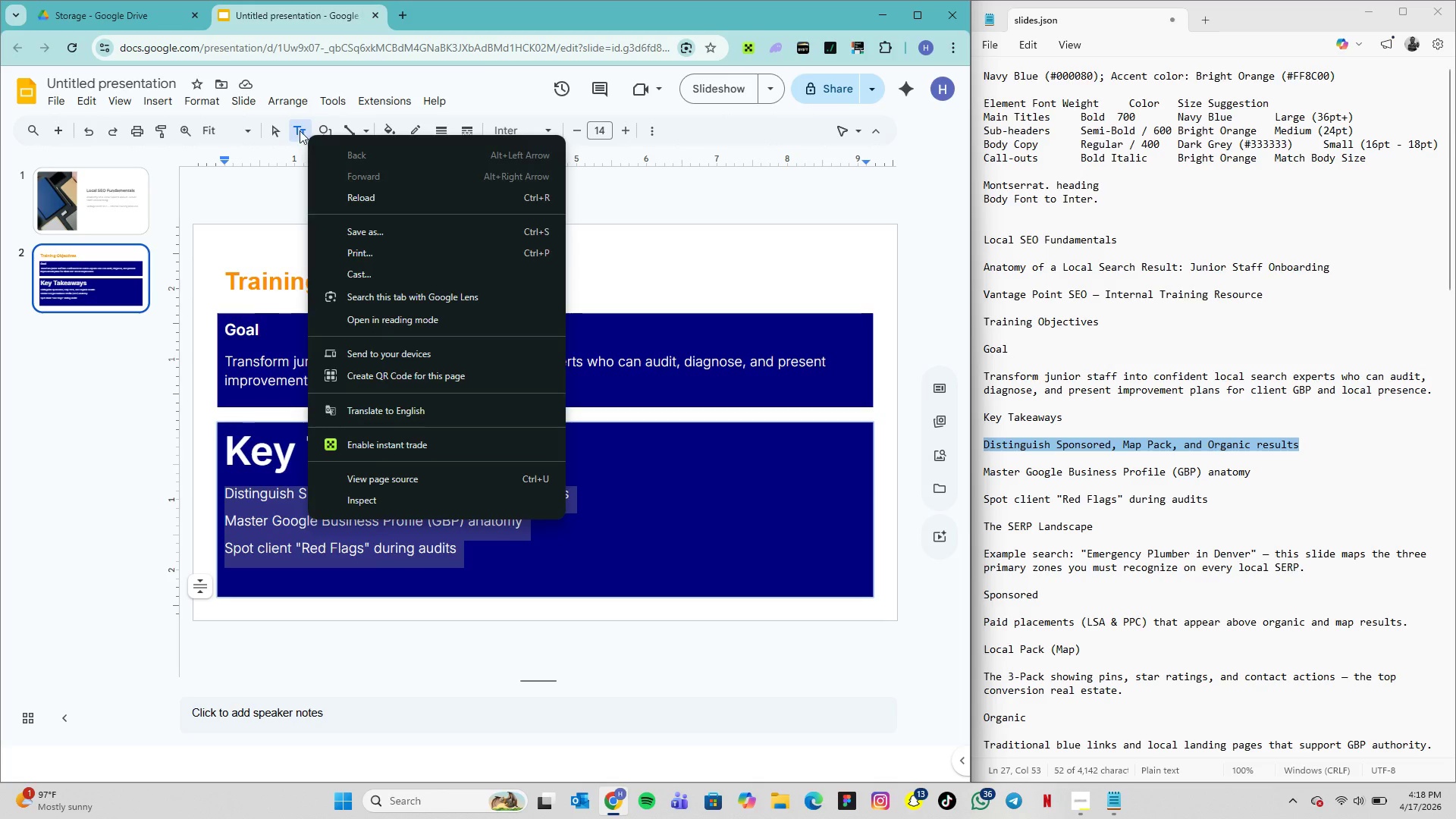 
left_click([300, 130])
 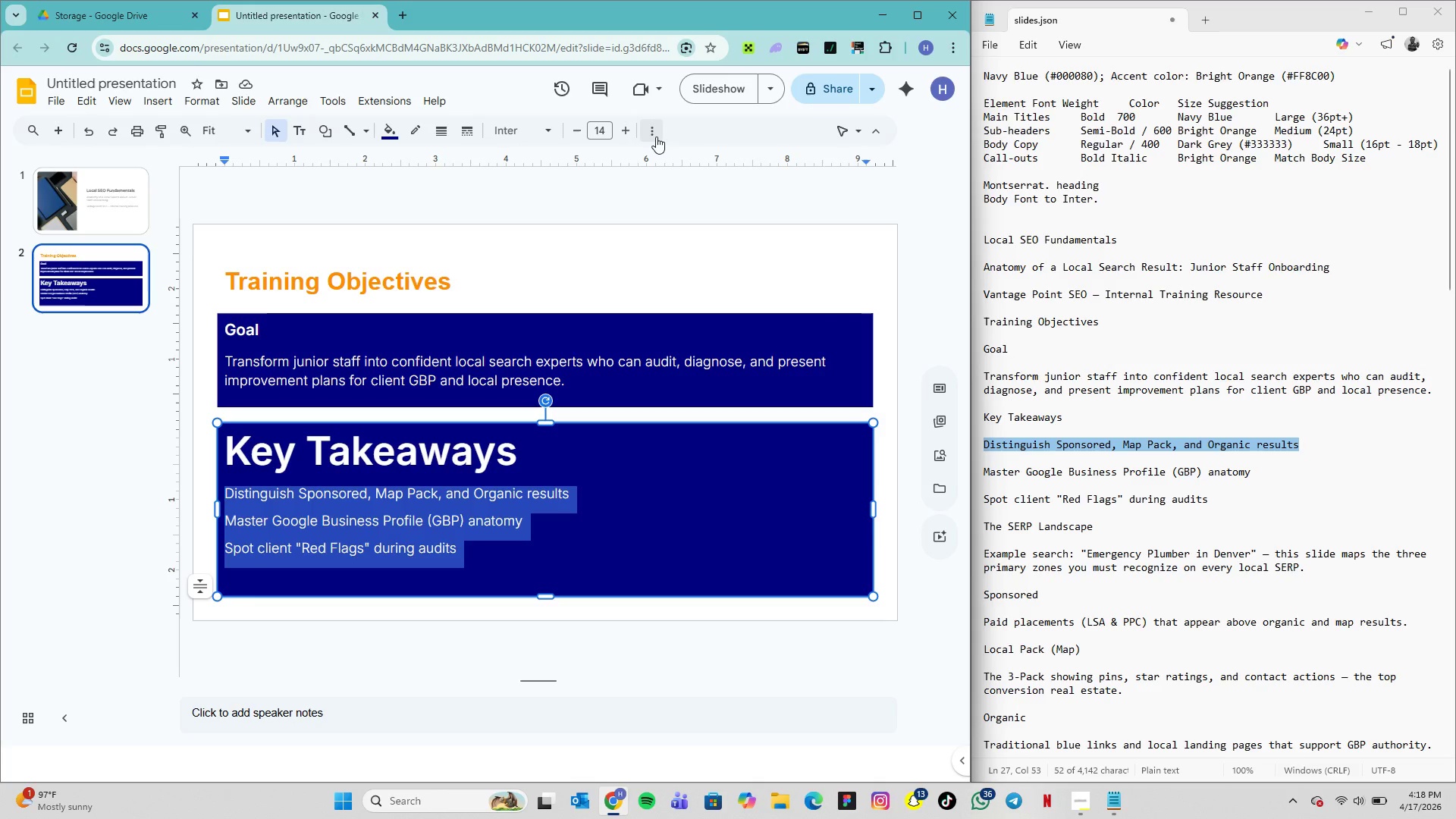 
left_click([656, 135])
 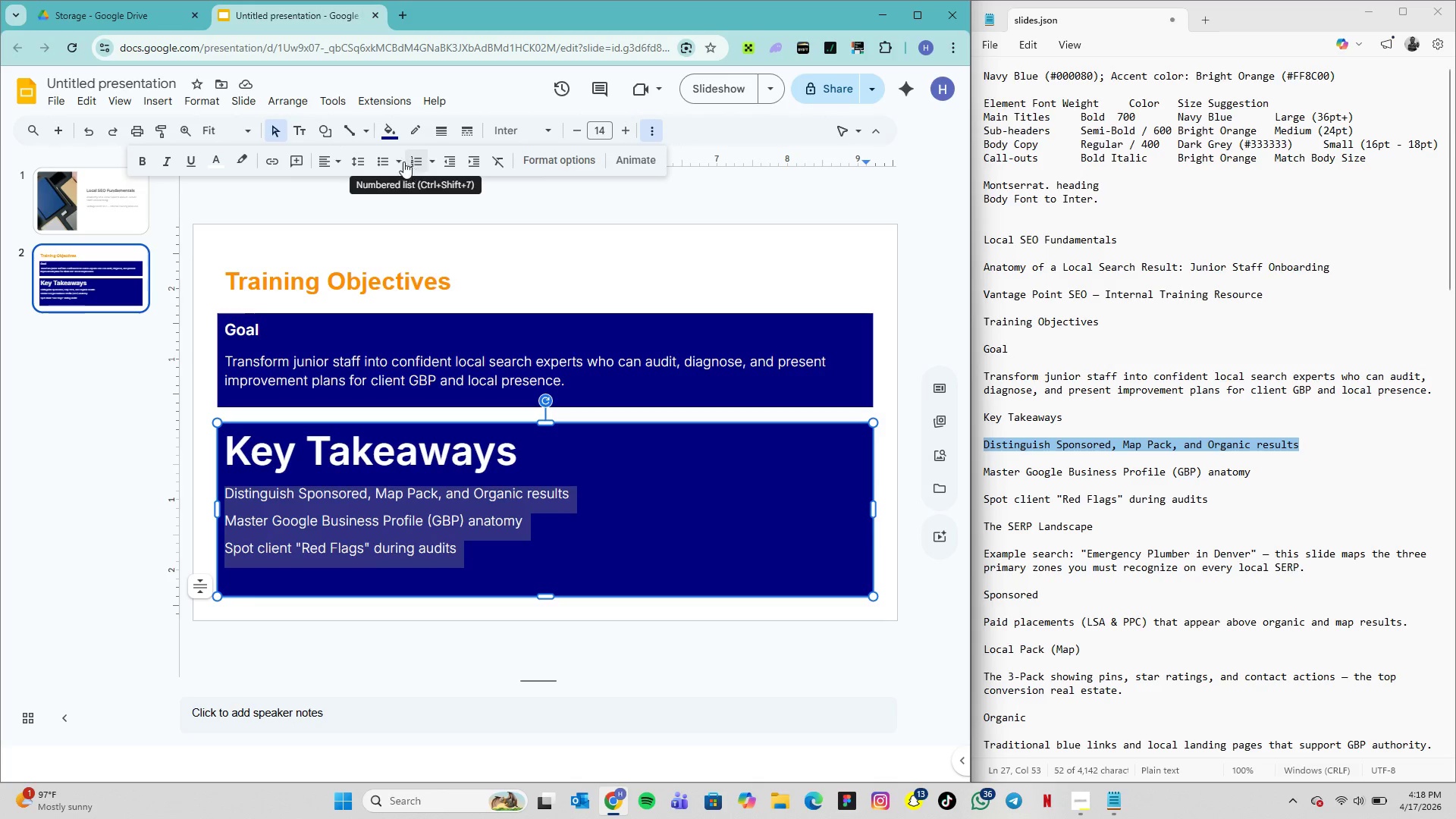 
left_click([399, 158])
 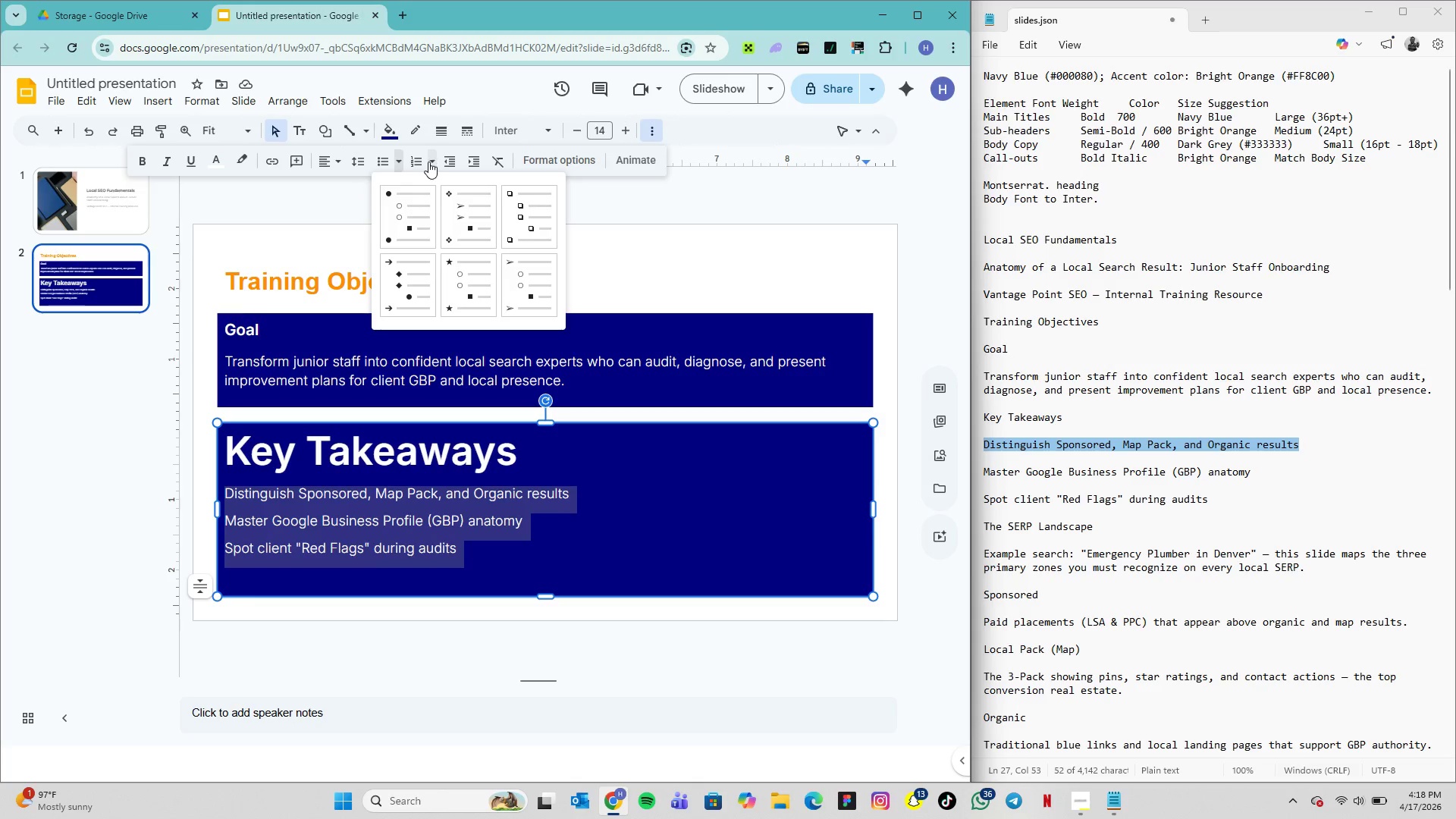 
left_click([431, 162])
 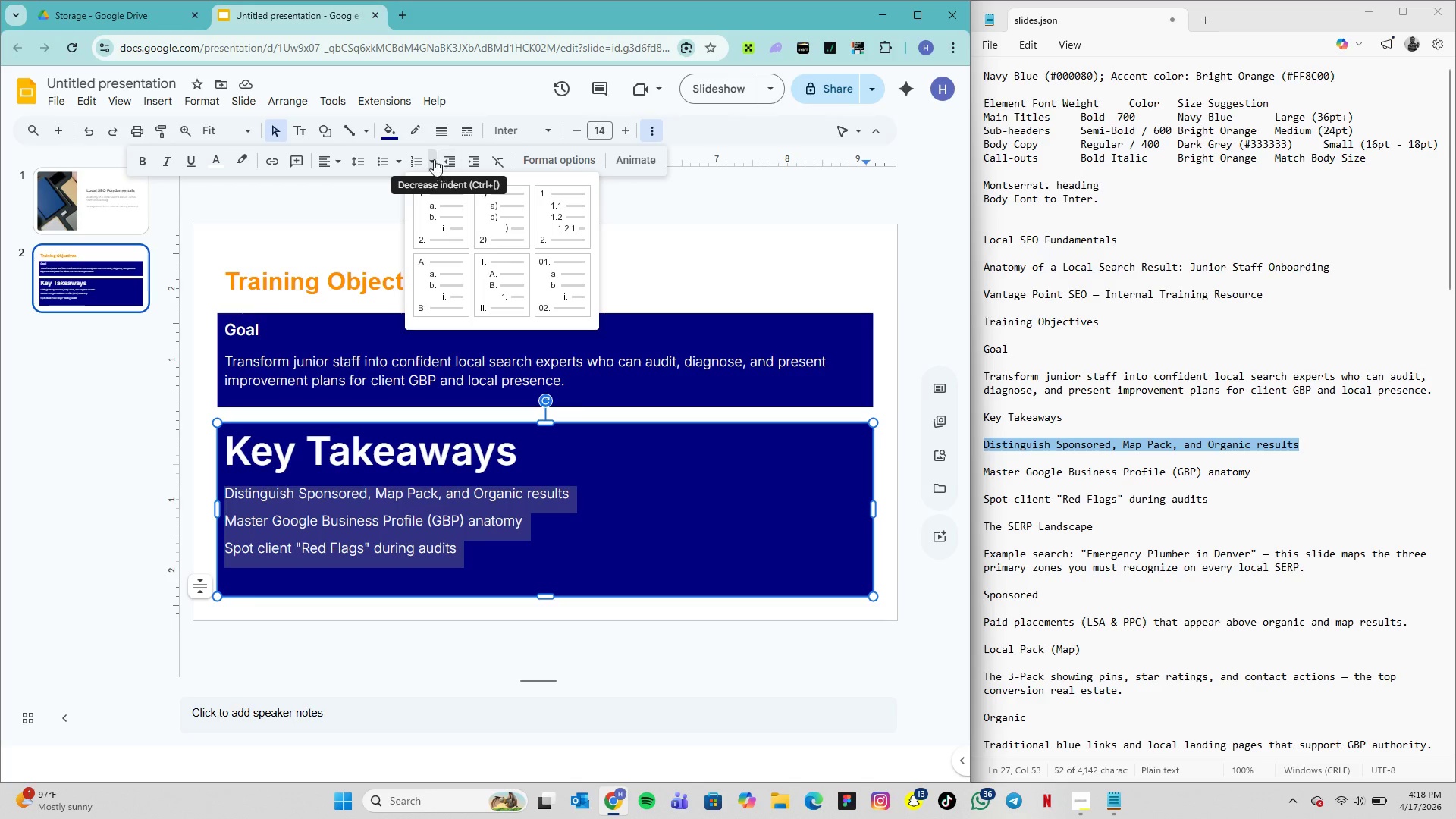 
wait(5.16)
 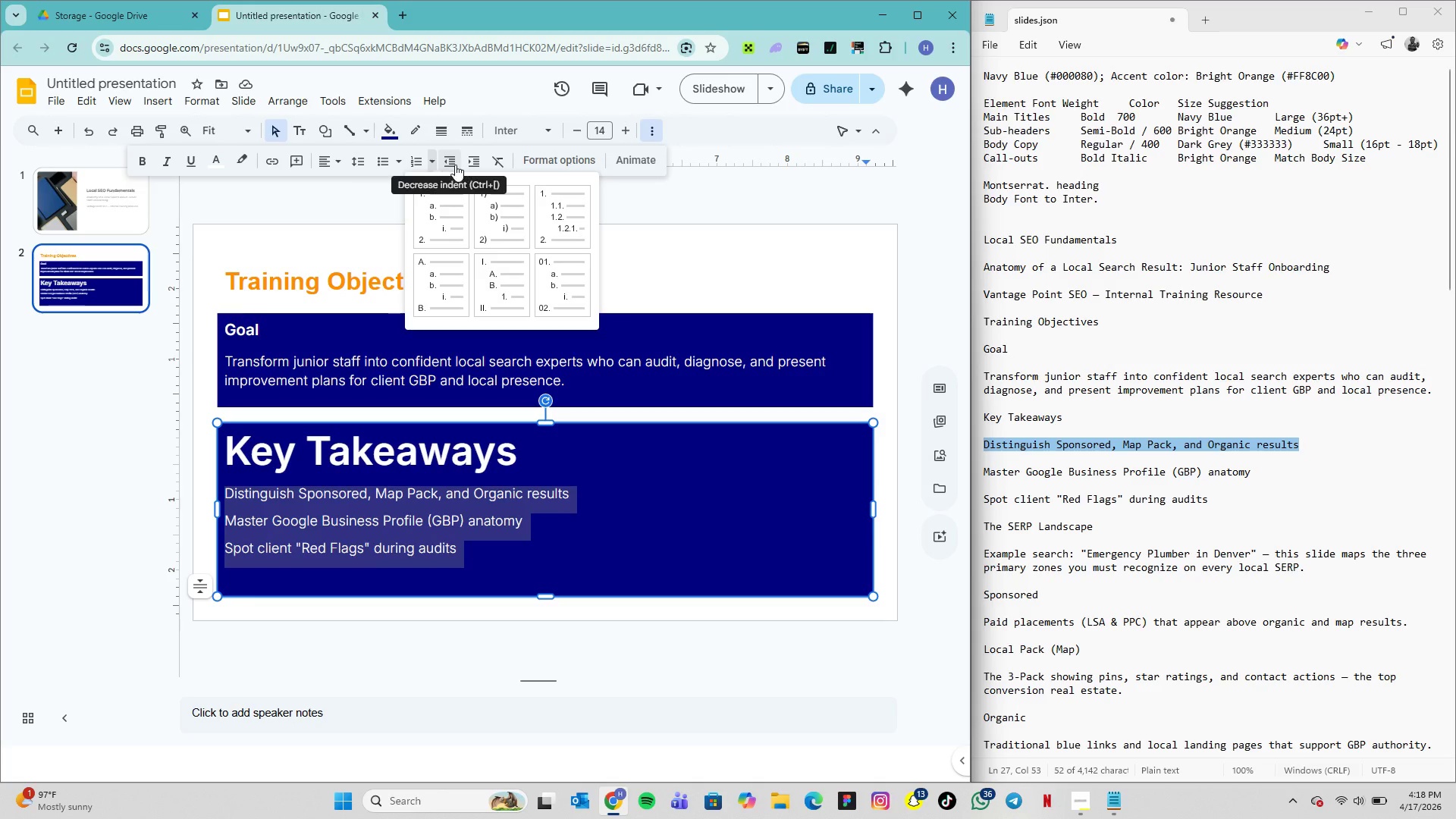 
left_click([429, 159])
 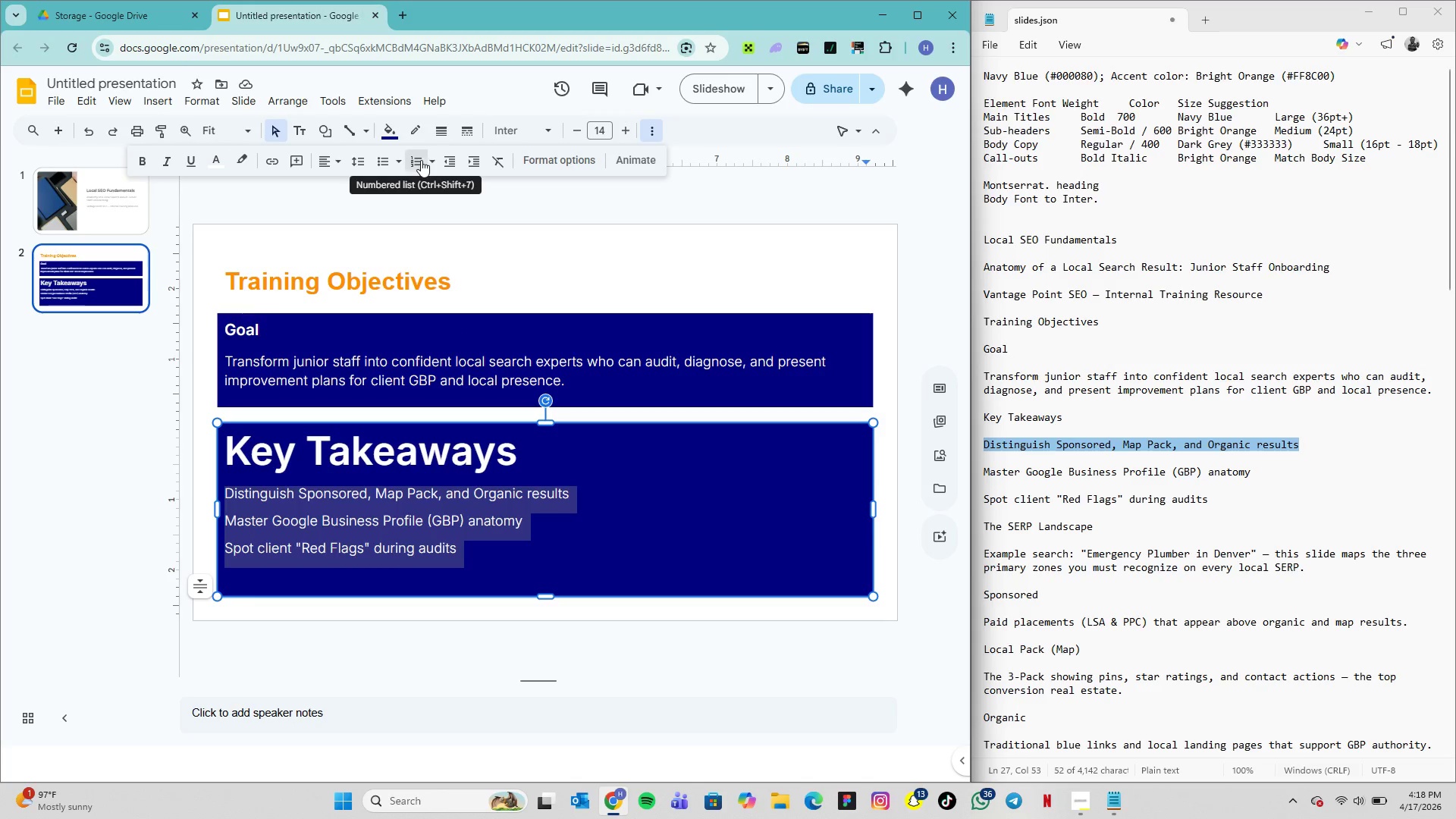 
left_click([421, 160])
 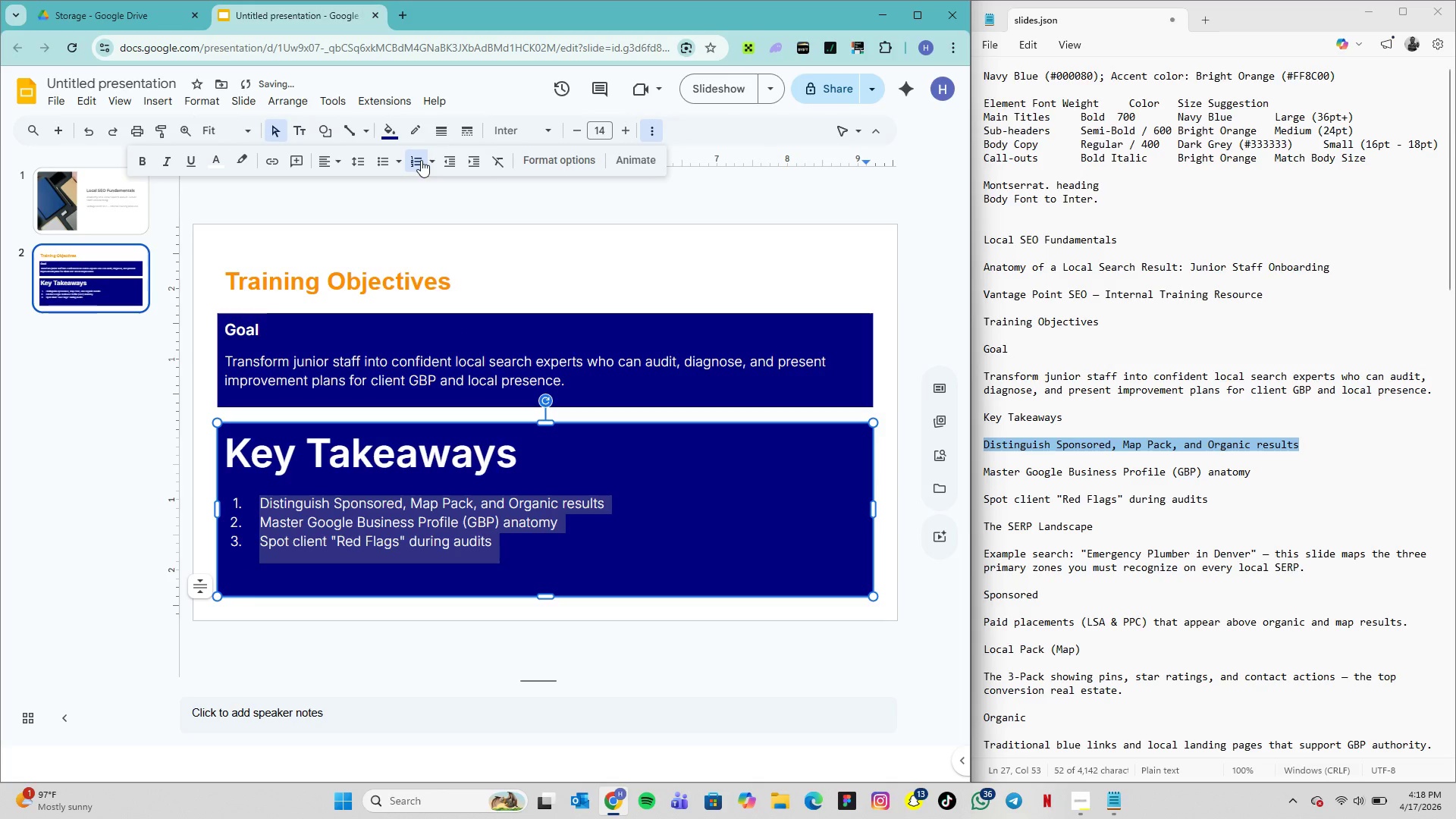 
left_click([421, 160])
 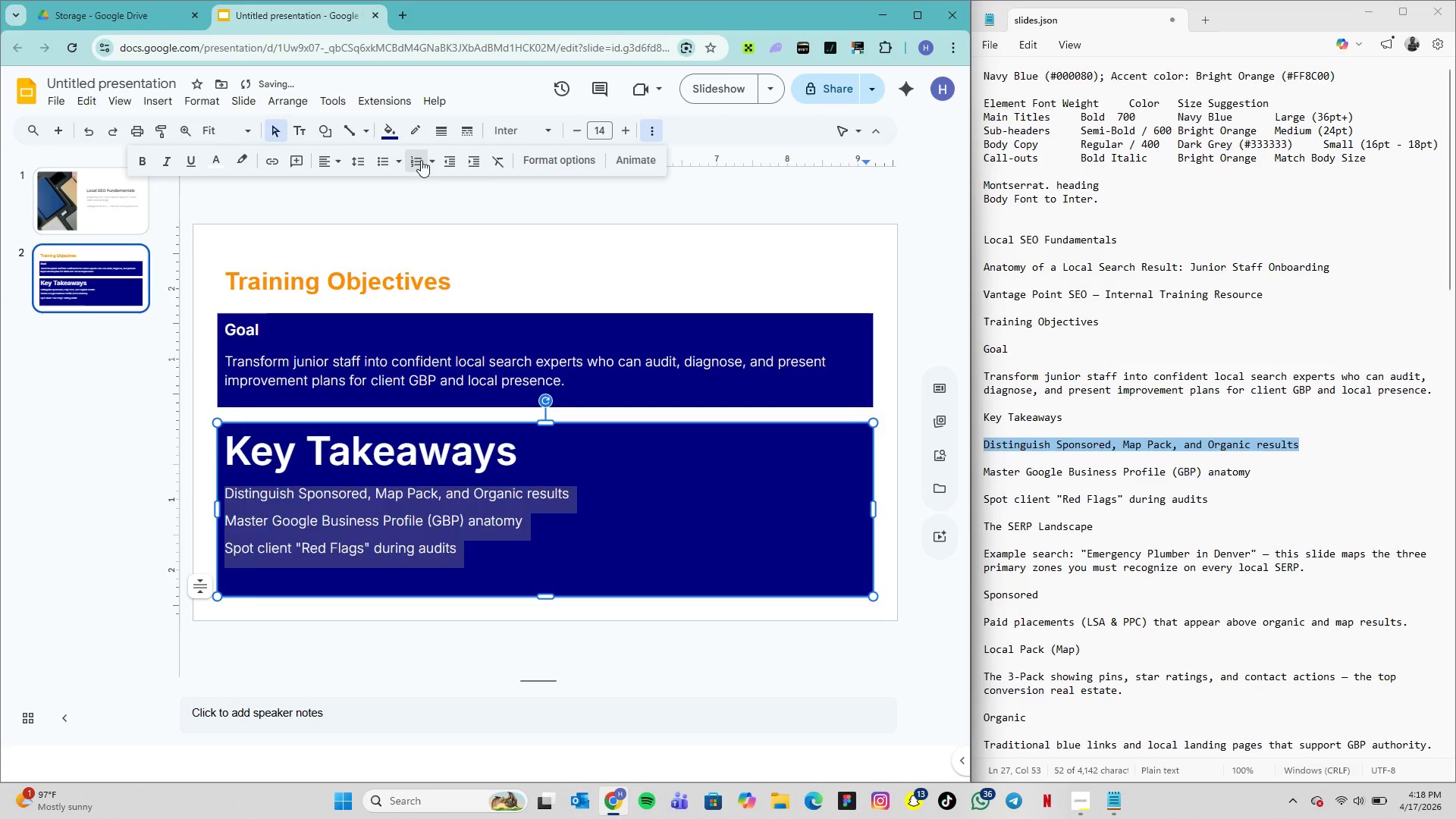 
left_click([421, 160])
 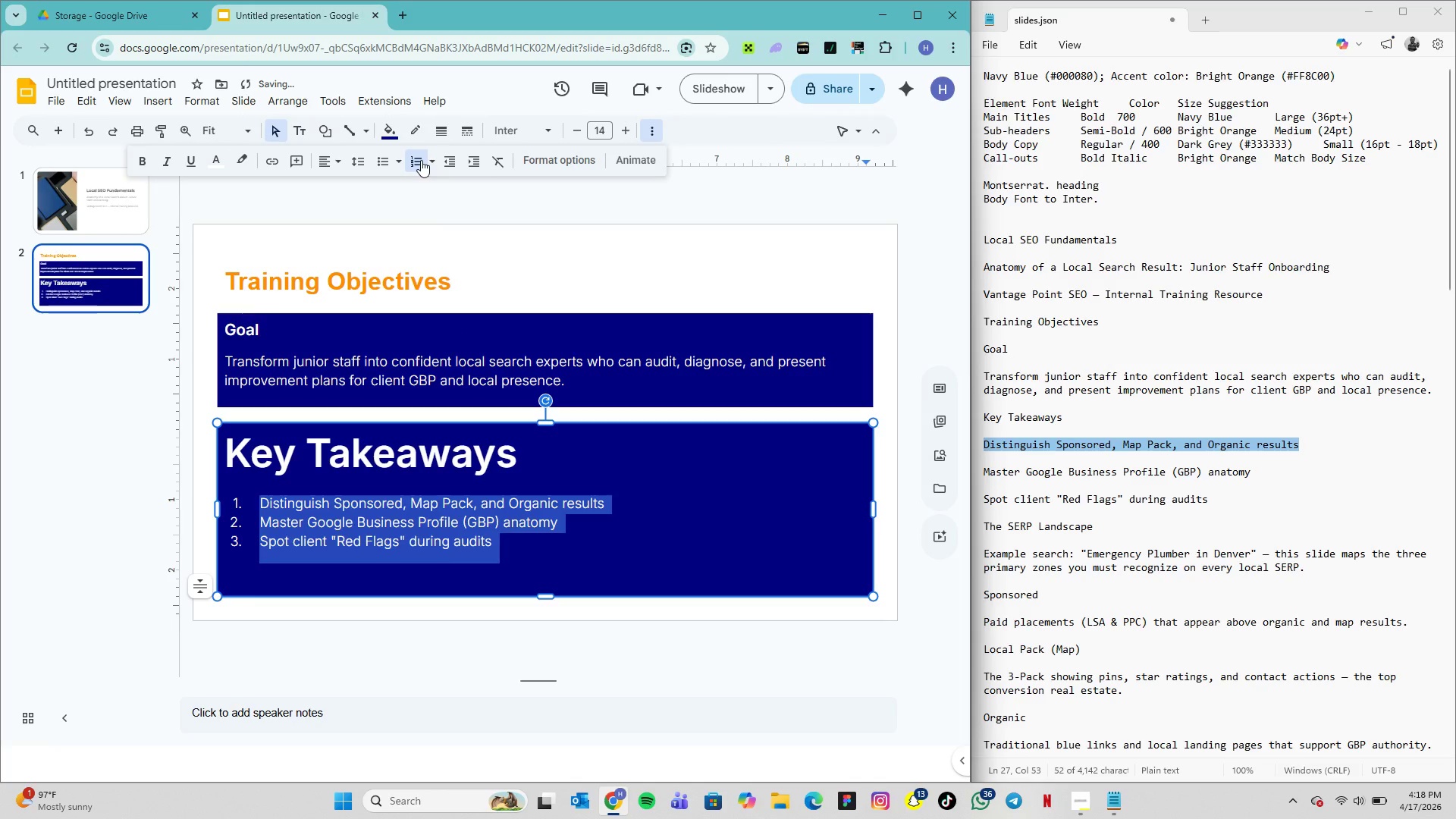 
left_click([421, 160])
 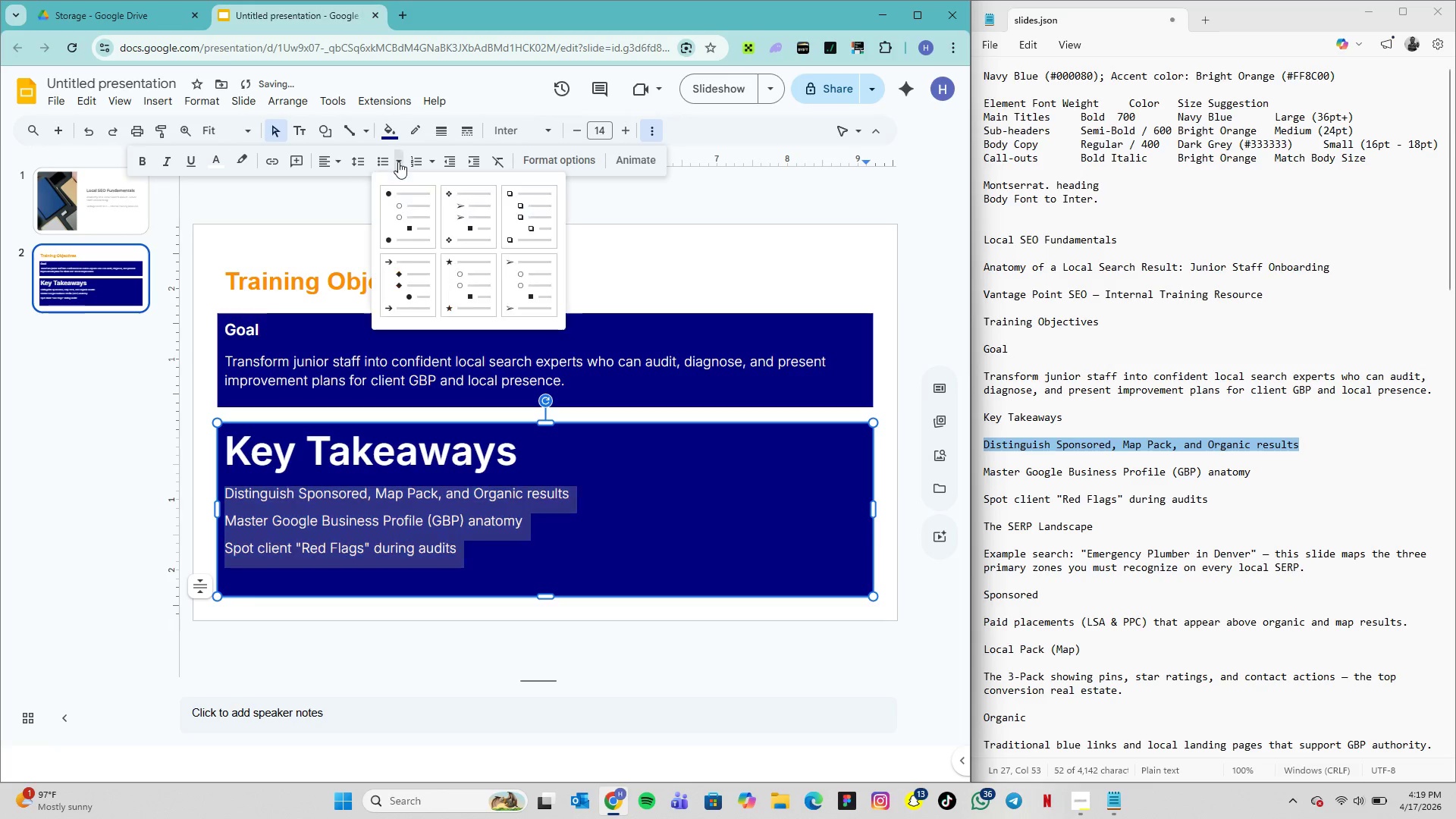 
left_click([398, 162])
 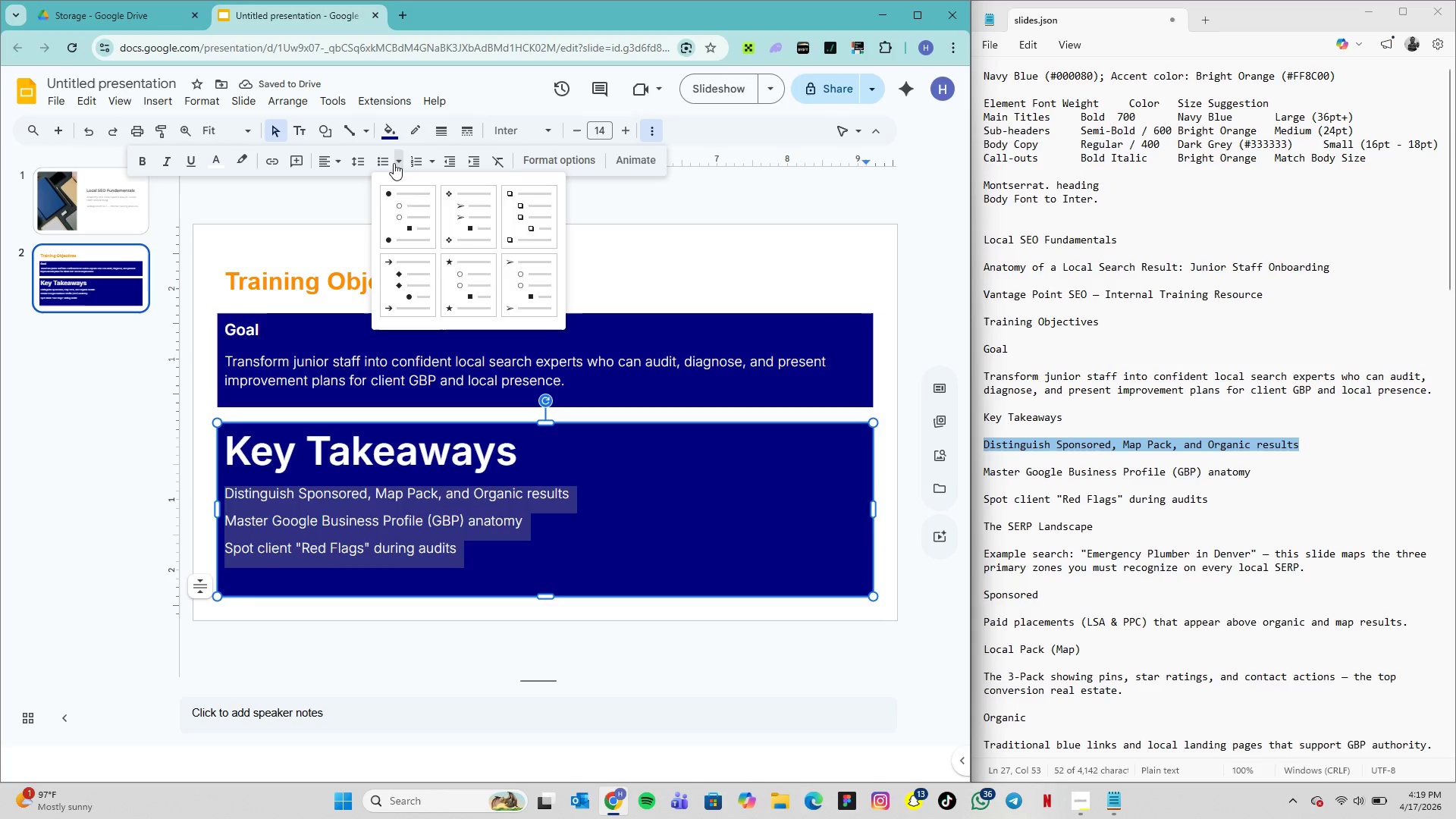 
left_click([383, 163])
 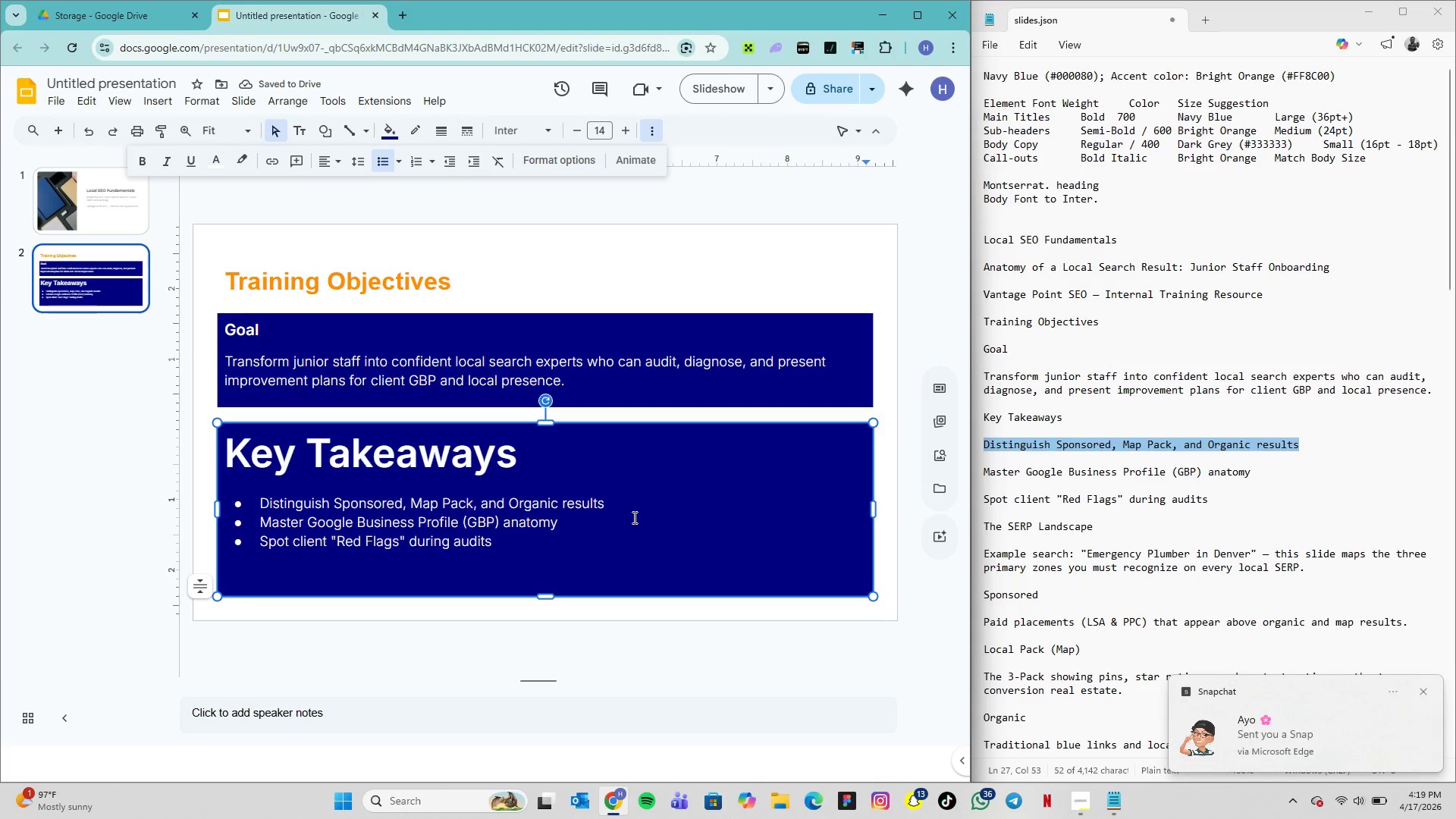 
wait(6.3)
 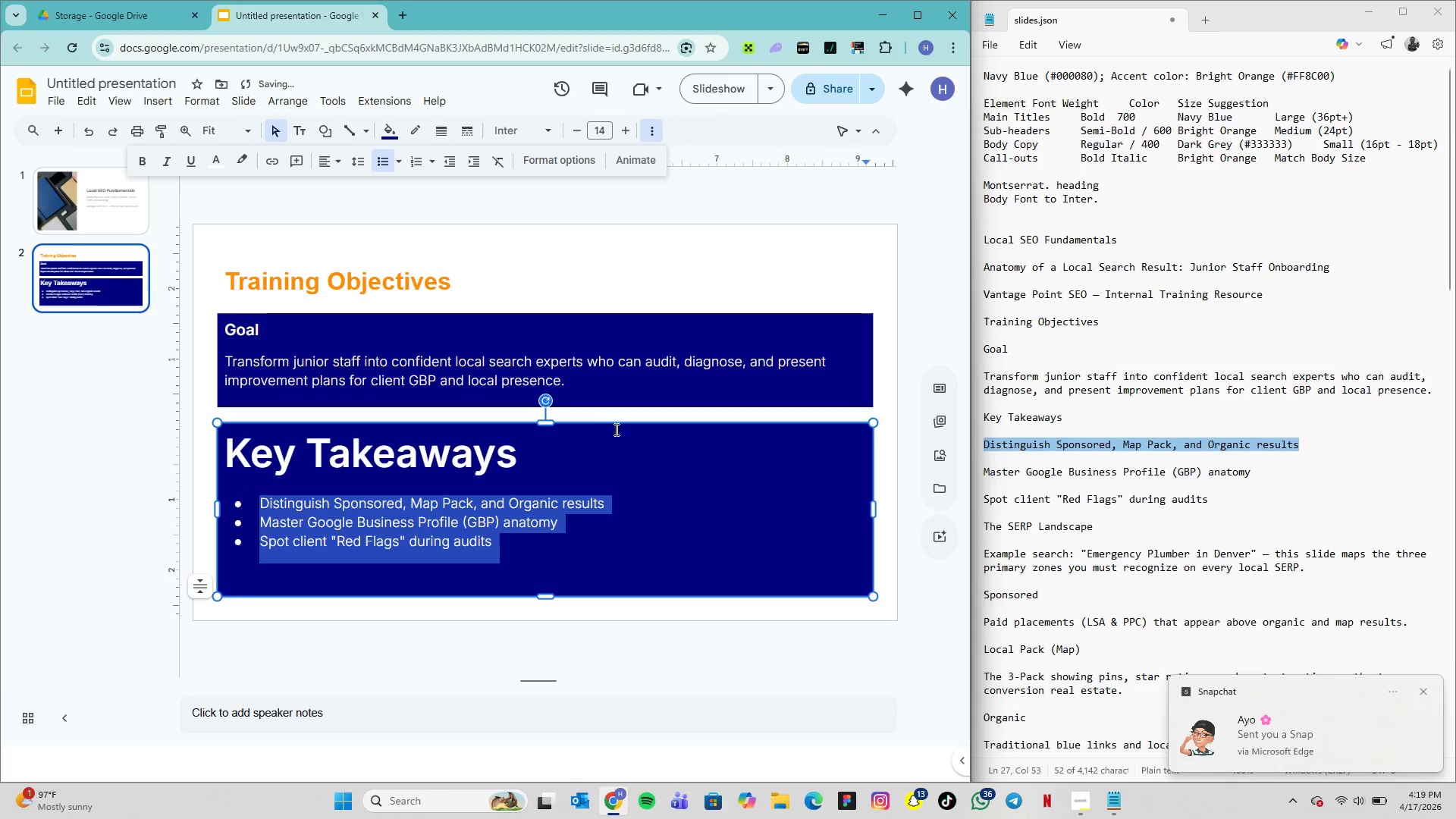 
left_click([611, 498])
 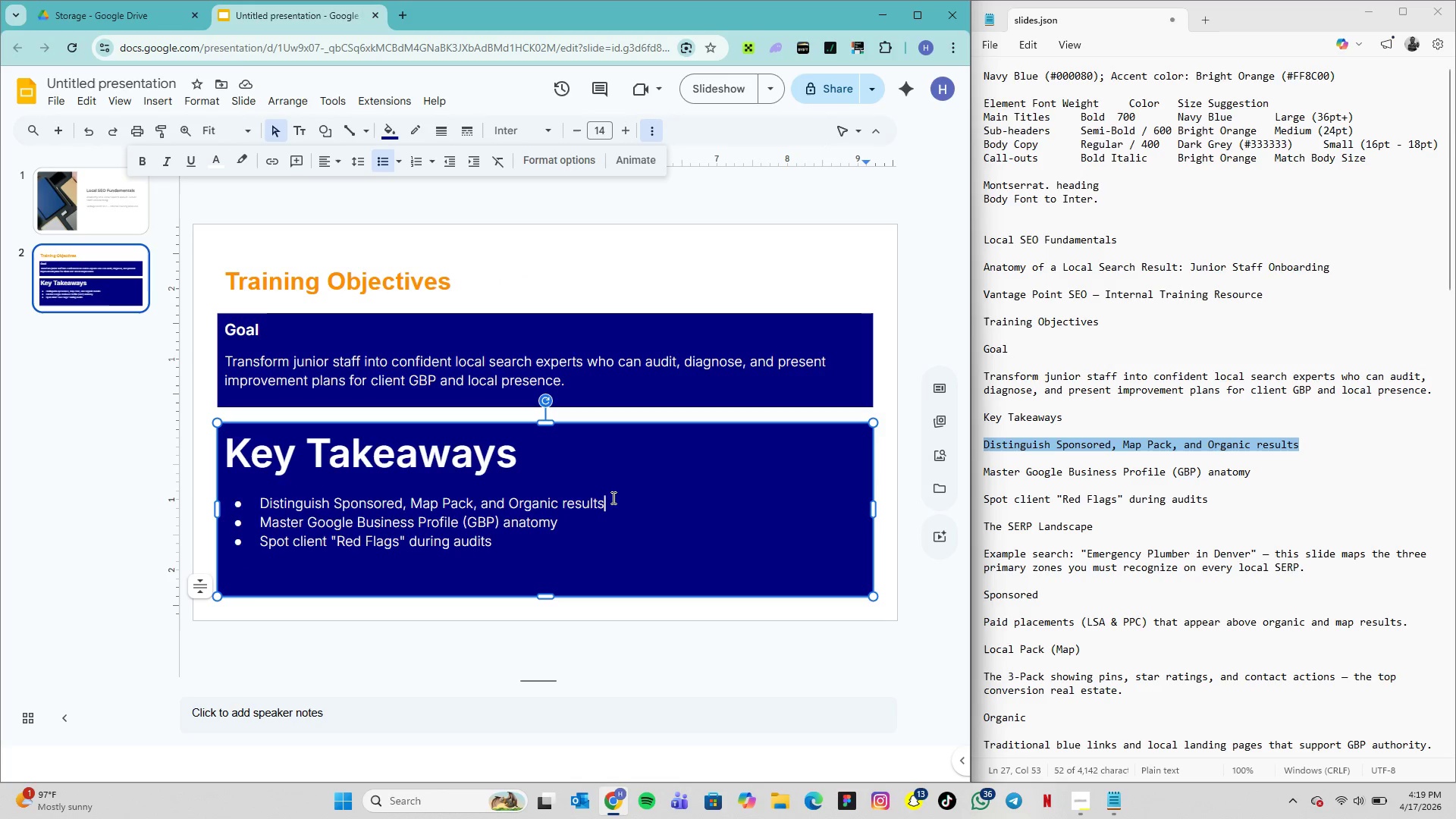 
key(Enter)
 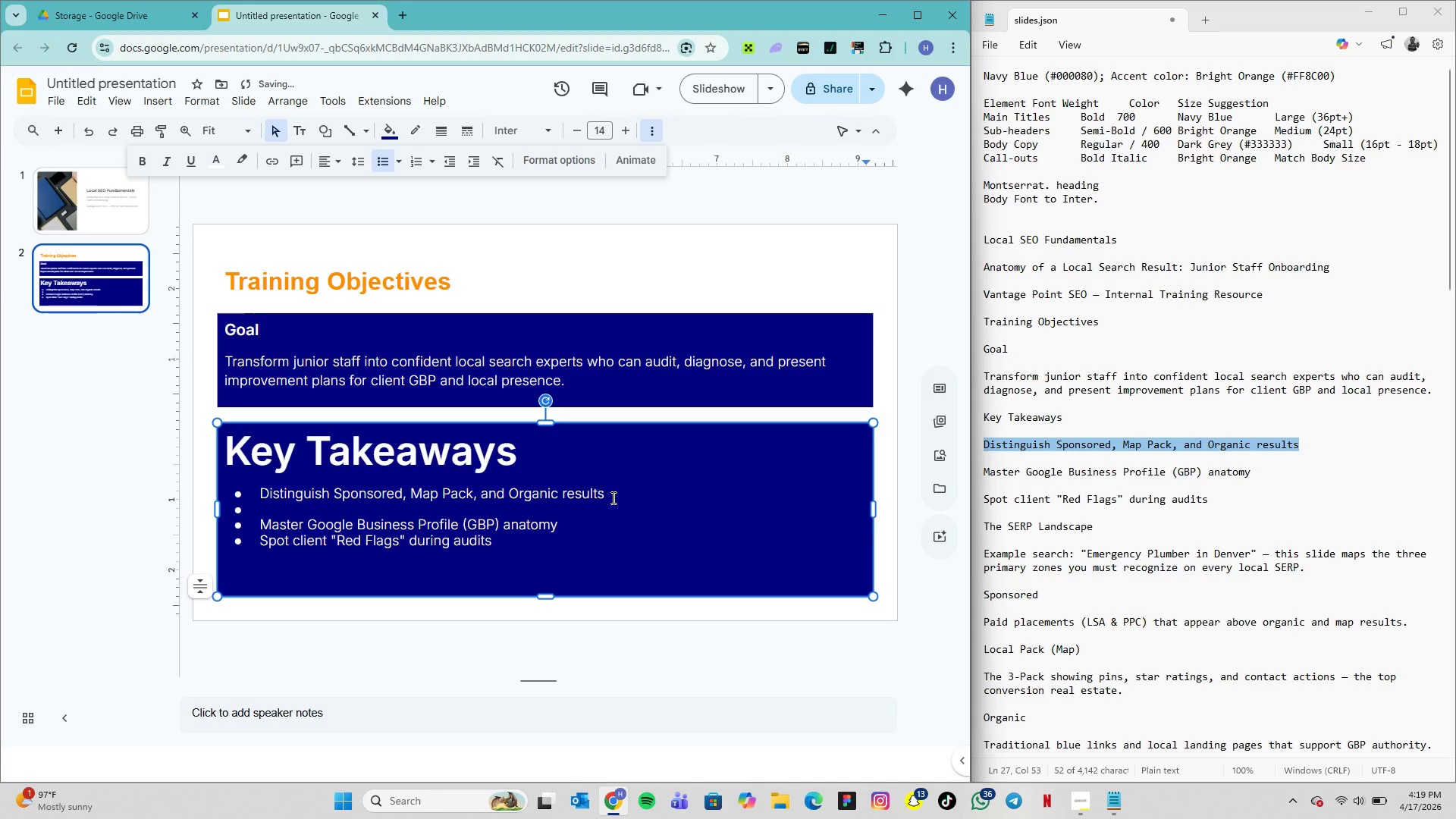 
key(Backspace)
 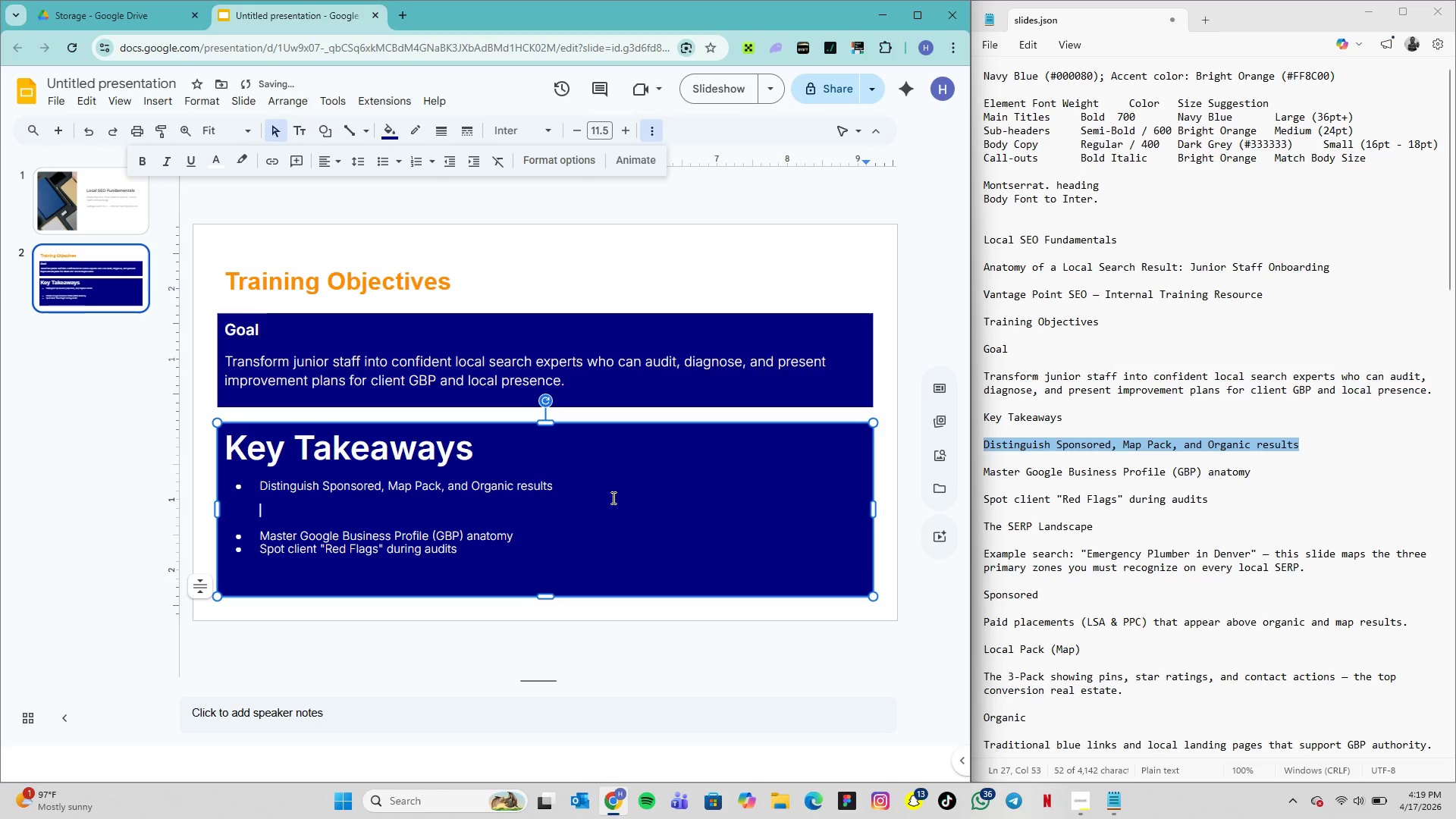 
key(Backspace)
 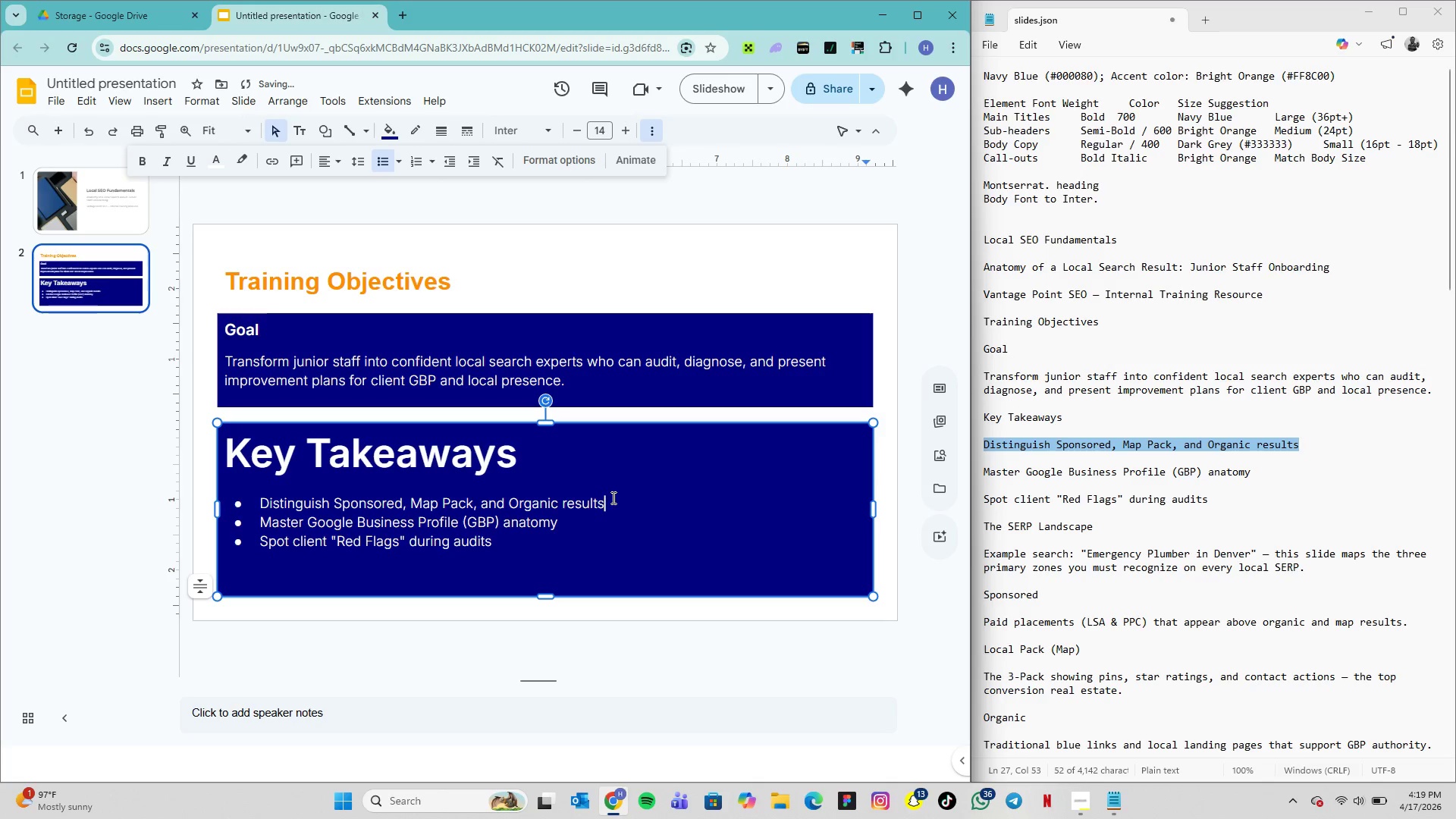 
key(Backspace)
 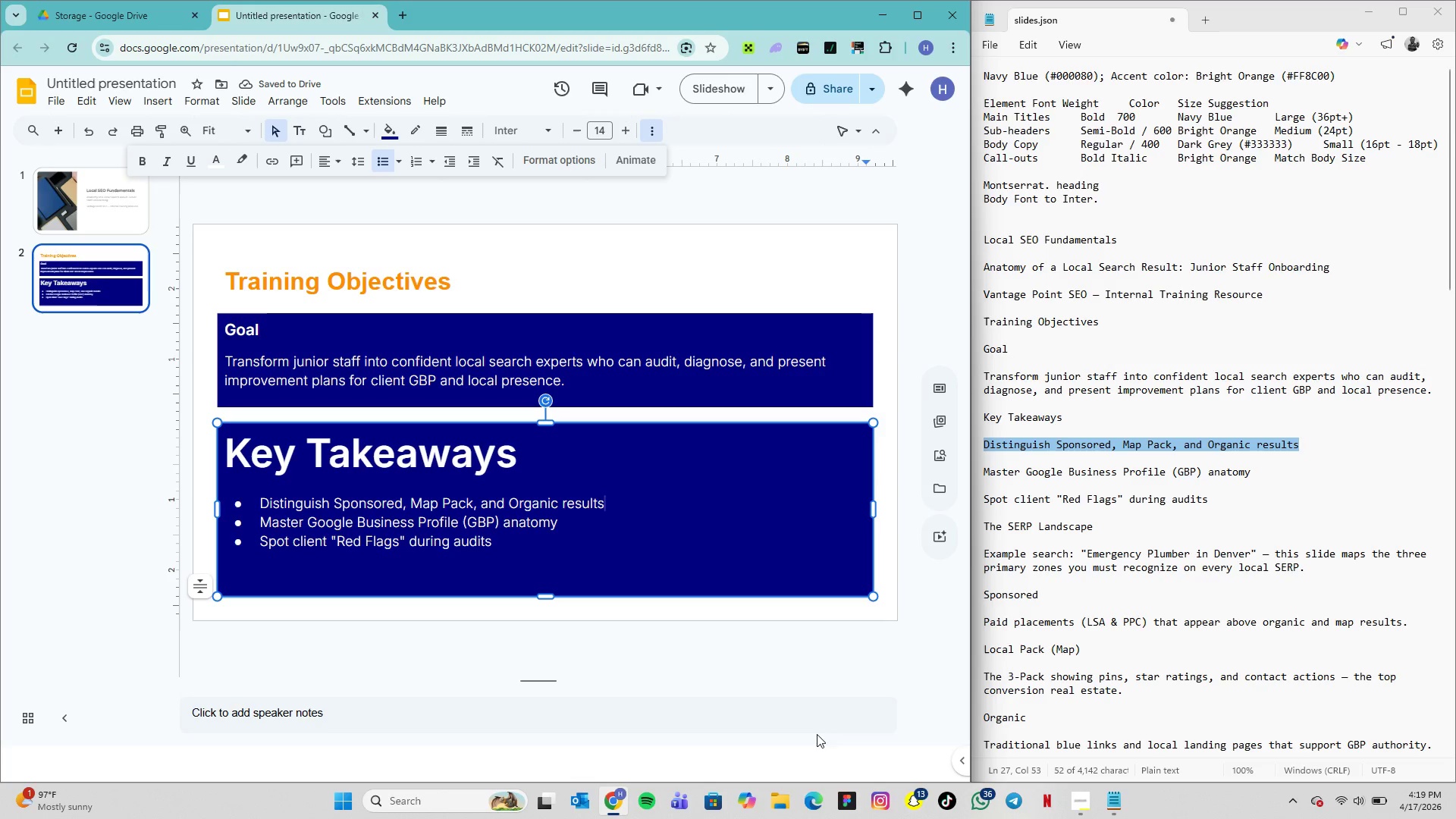 
left_click([814, 645])
 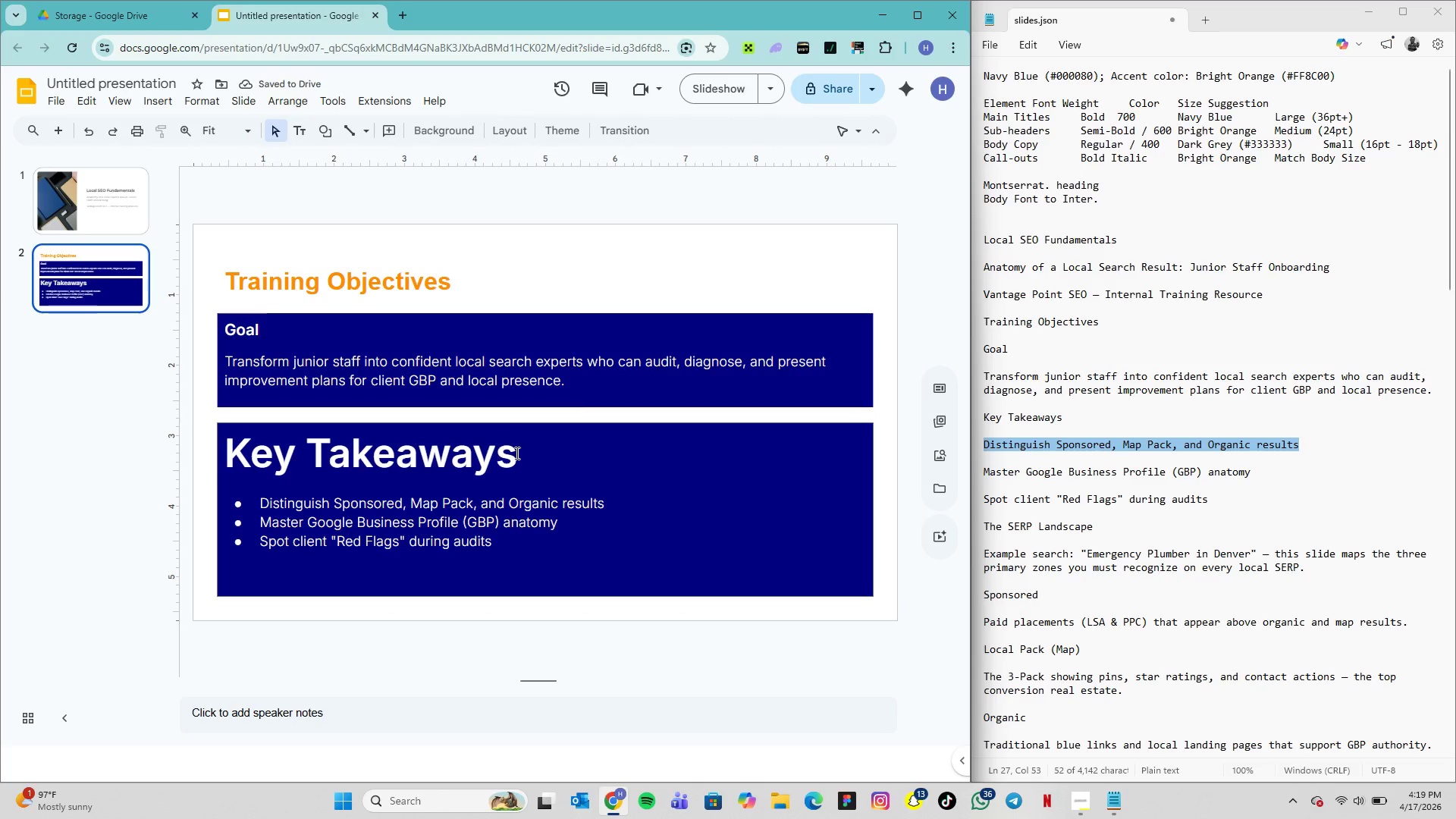 
left_click_drag(start_coordinate=[527, 457], to_coordinate=[232, 455])
 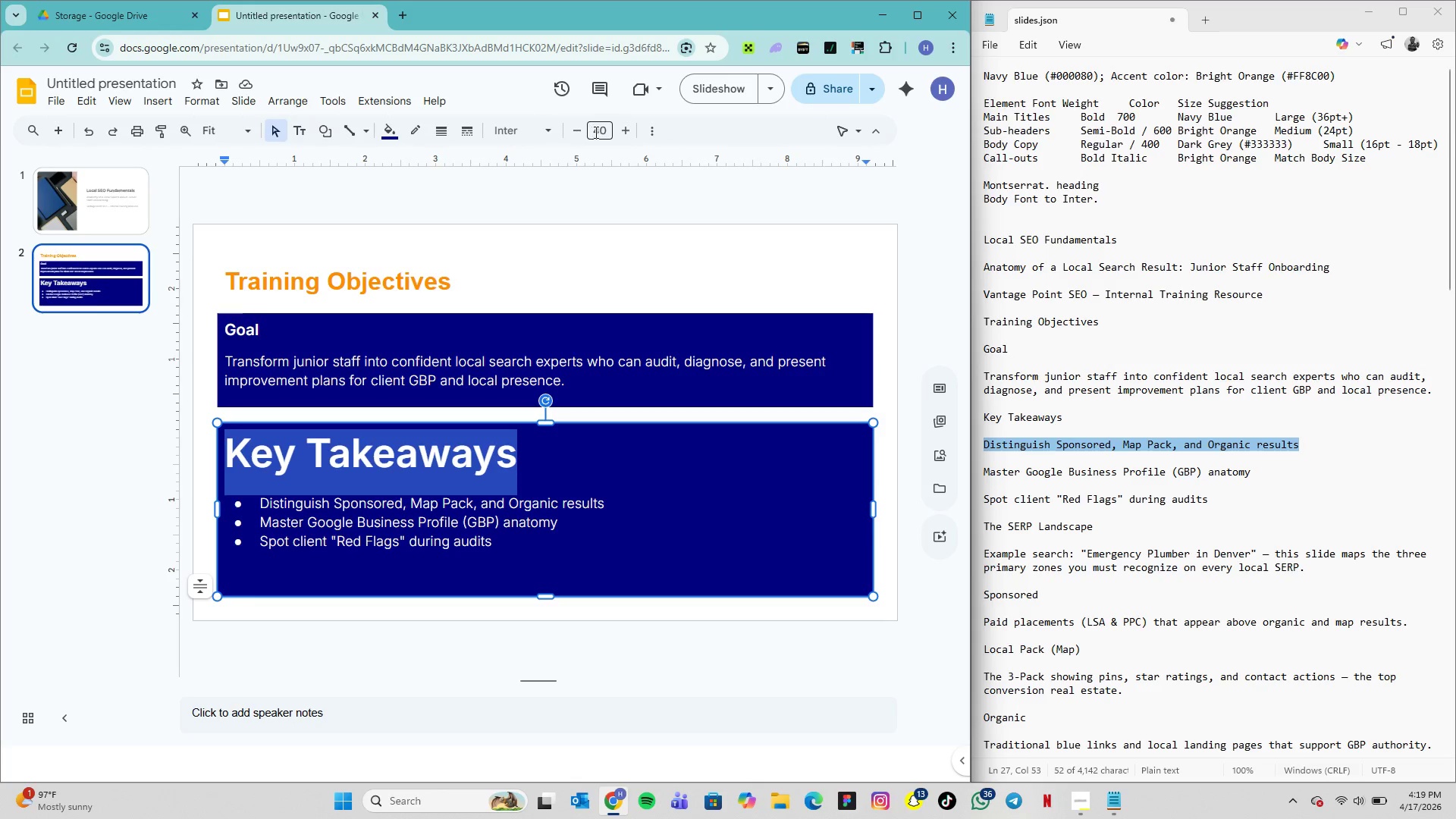 
left_click([595, 132])
 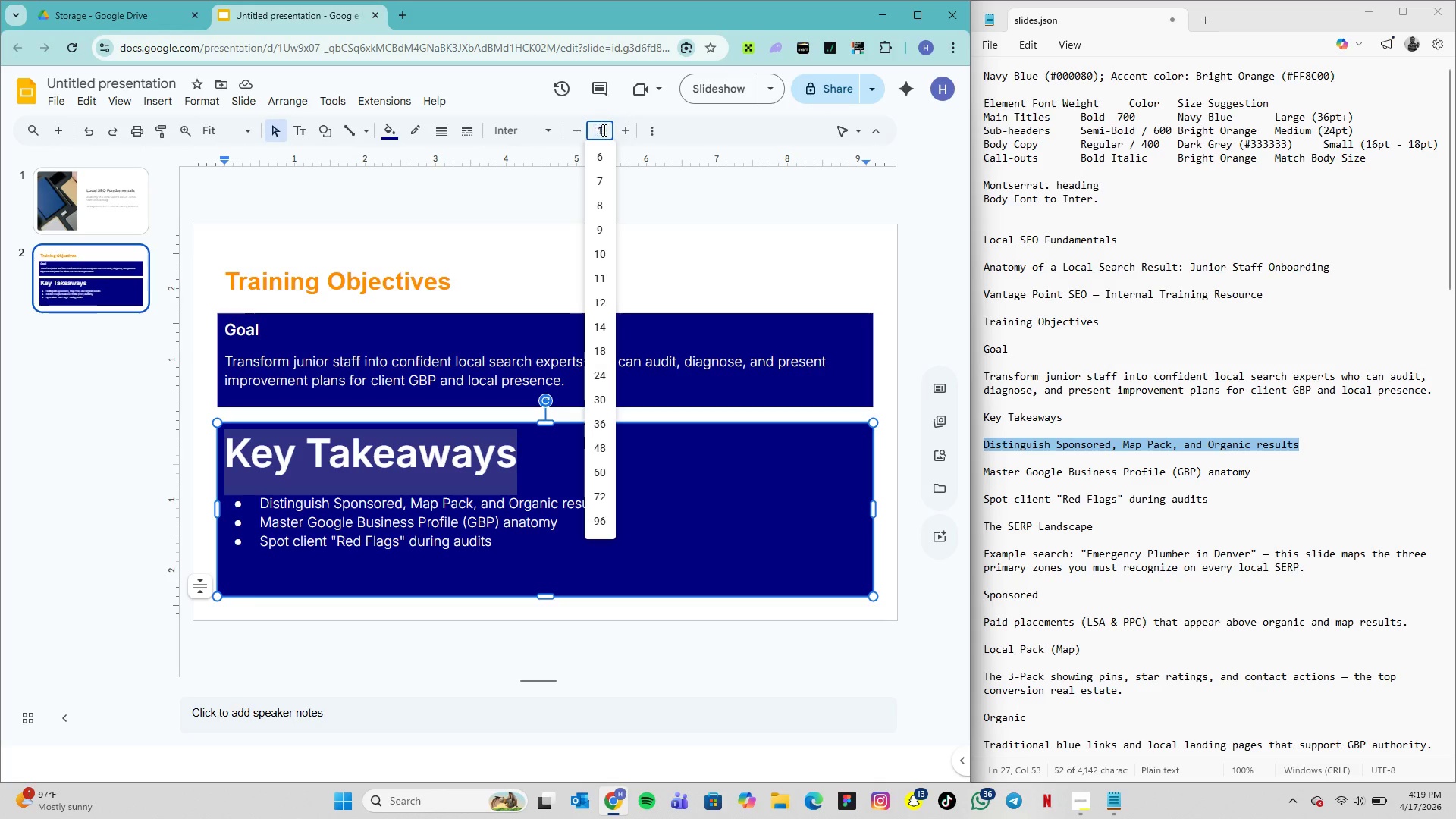 
key(1)
 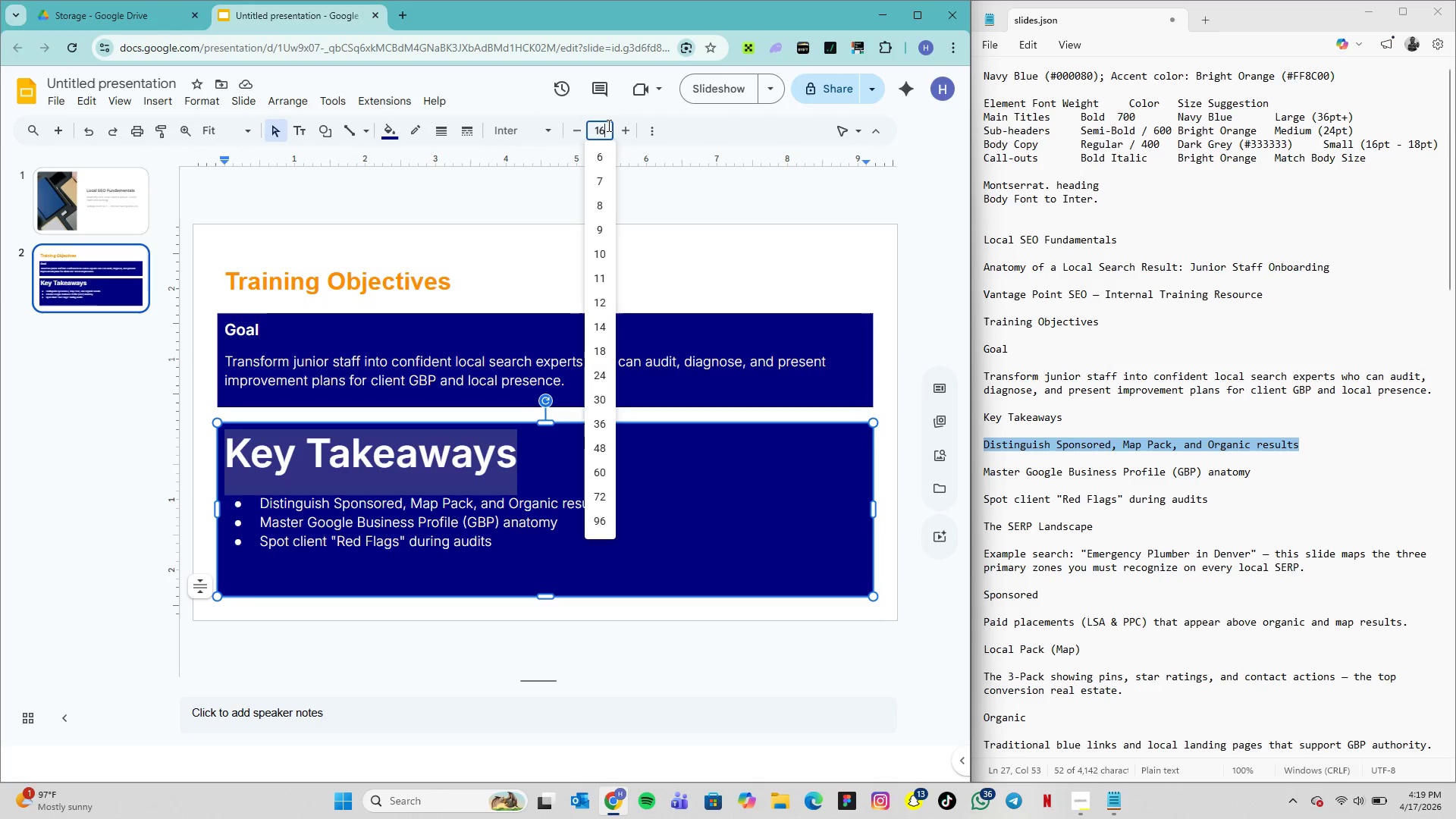 
key(6)
 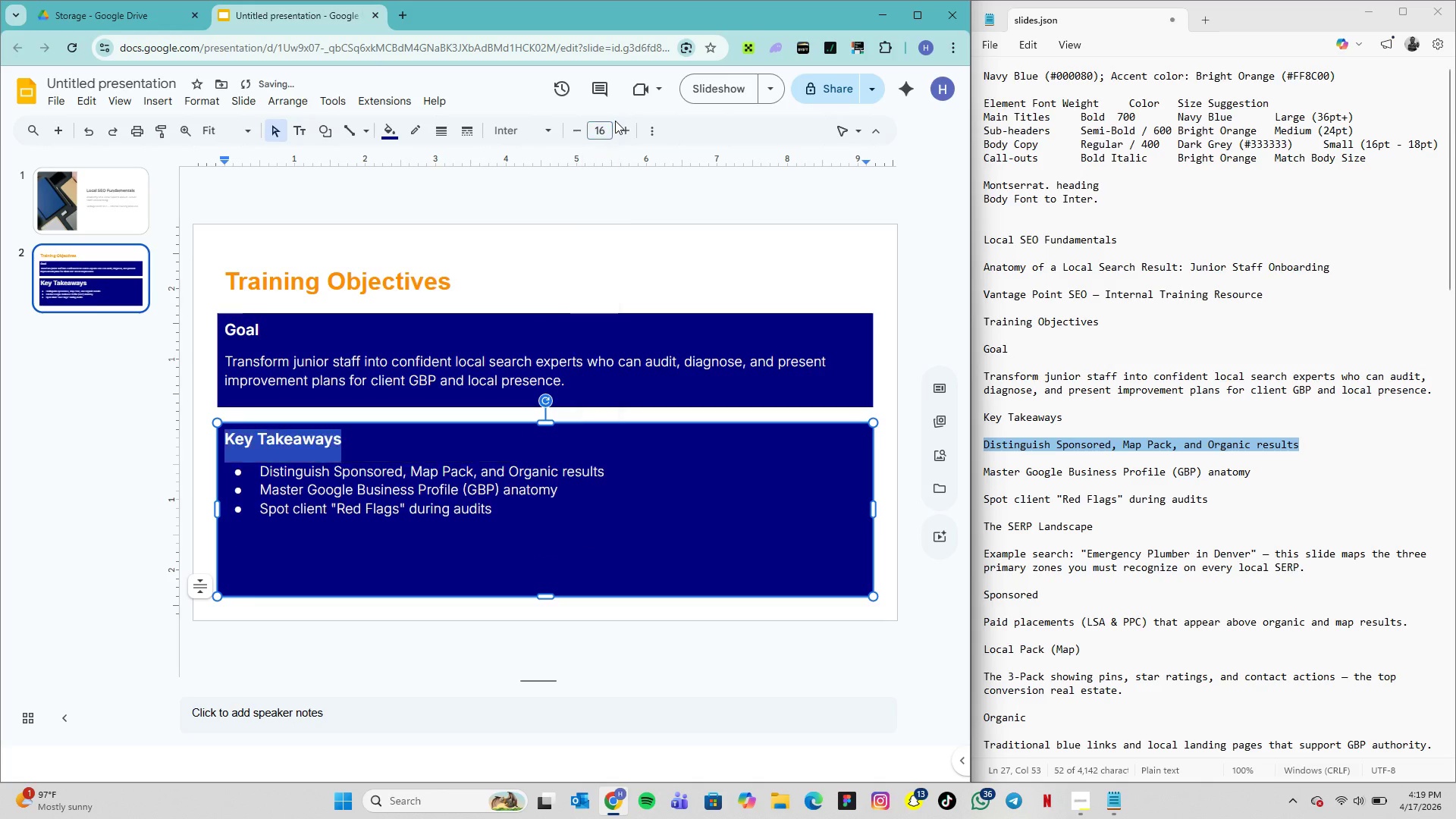 
key(Enter)
 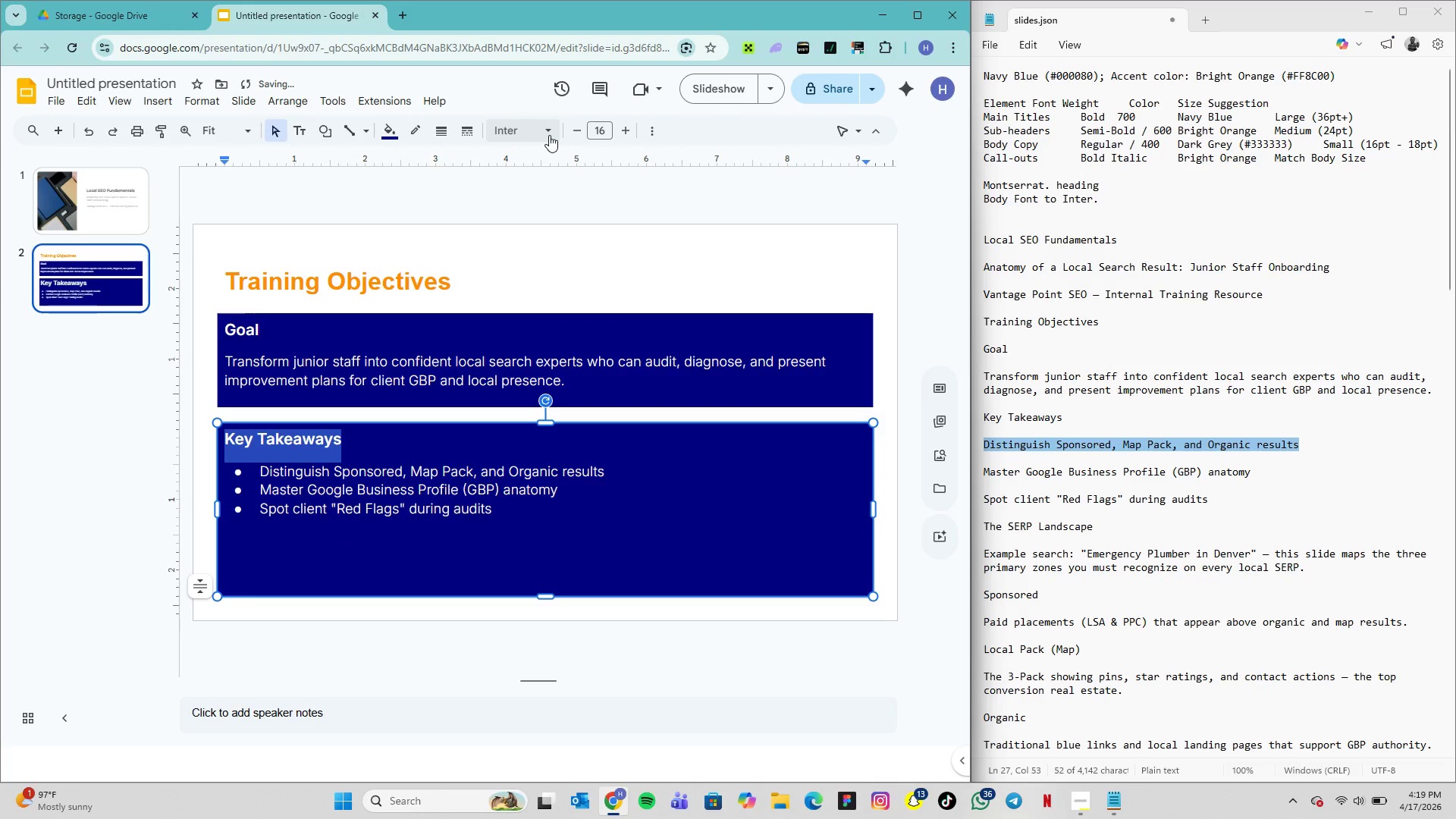 
left_click([552, 133])
 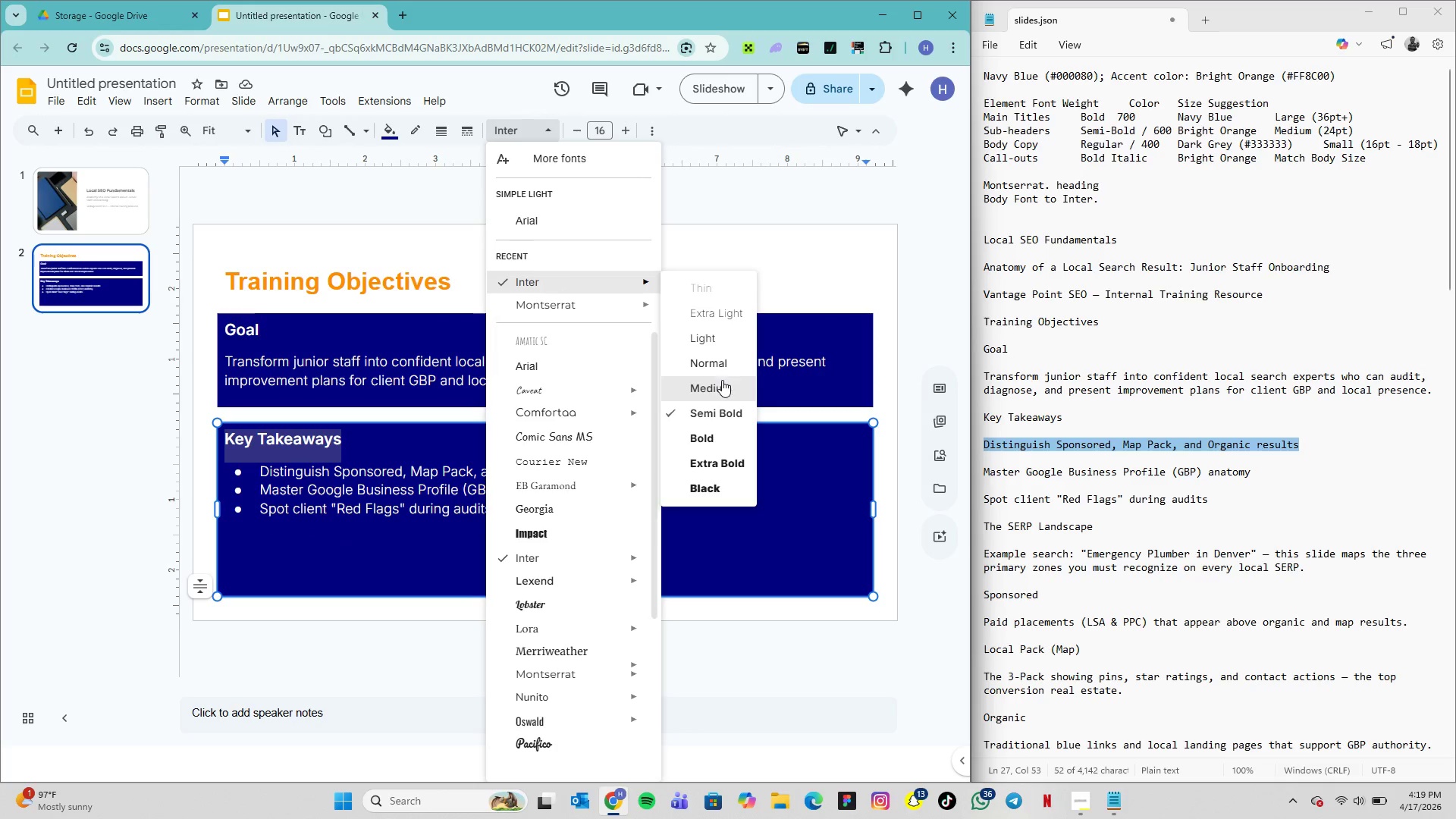 
left_click([723, 388])
 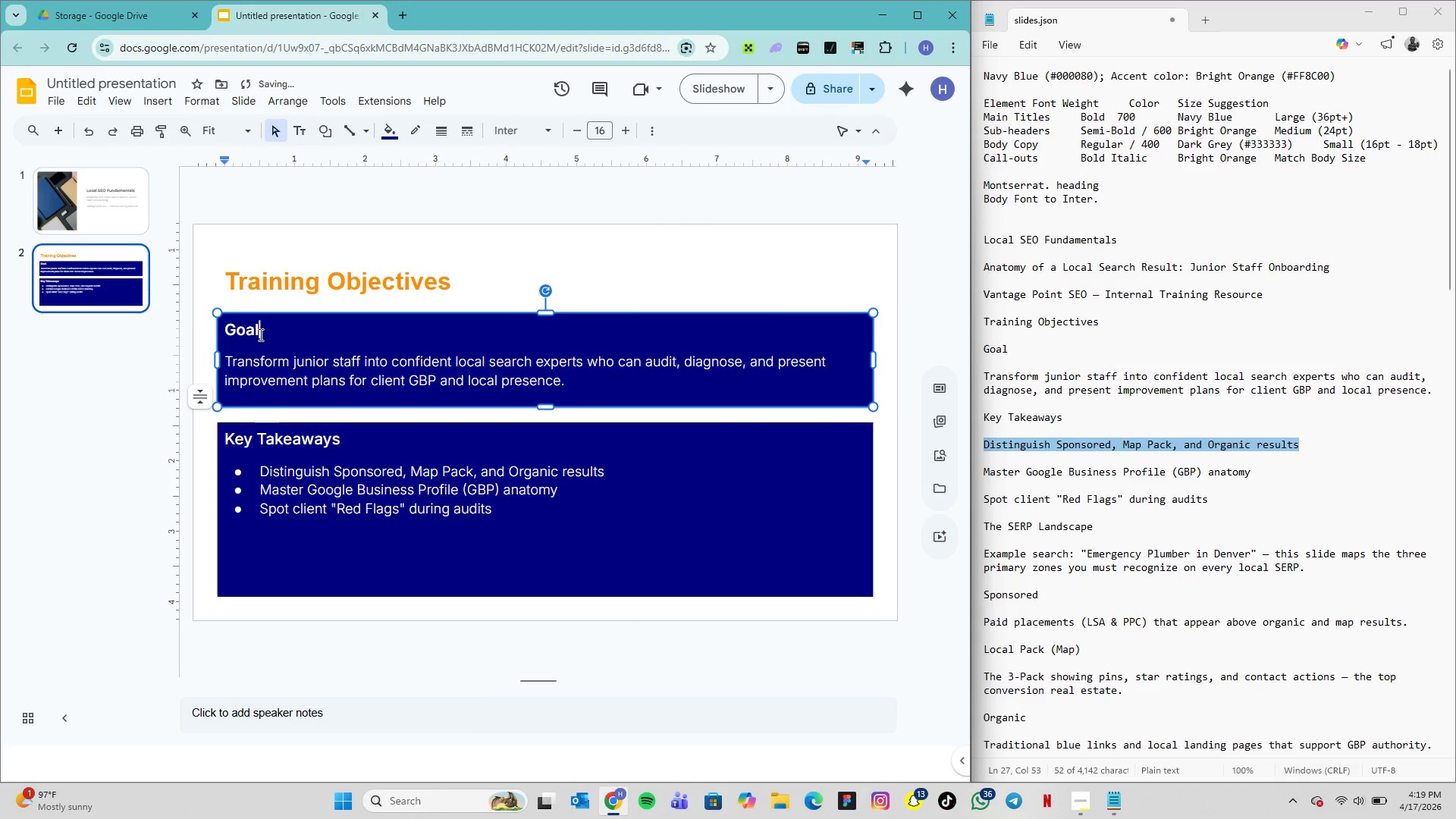 
double_click([255, 329])